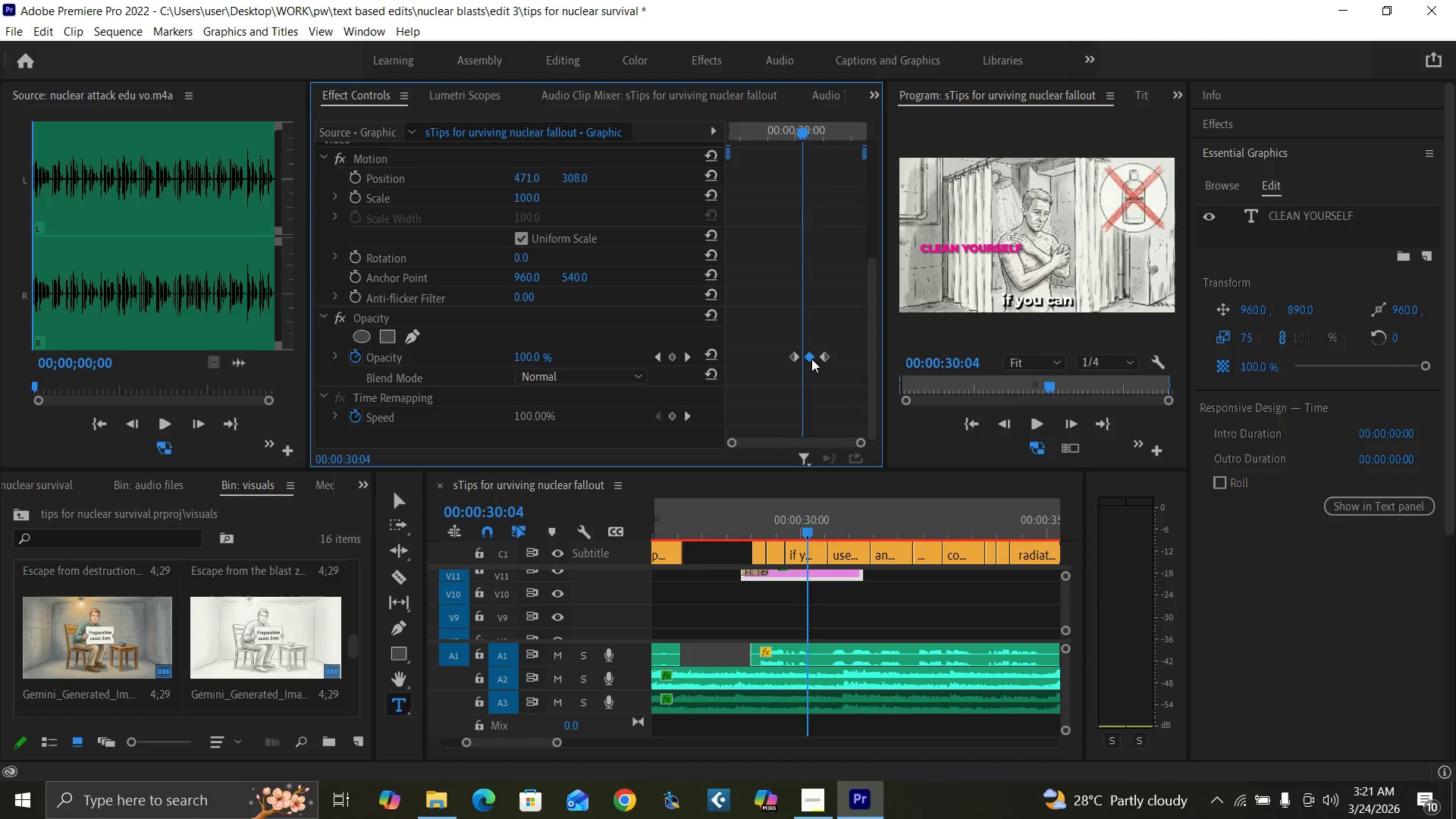 
key(ArrowLeft)
 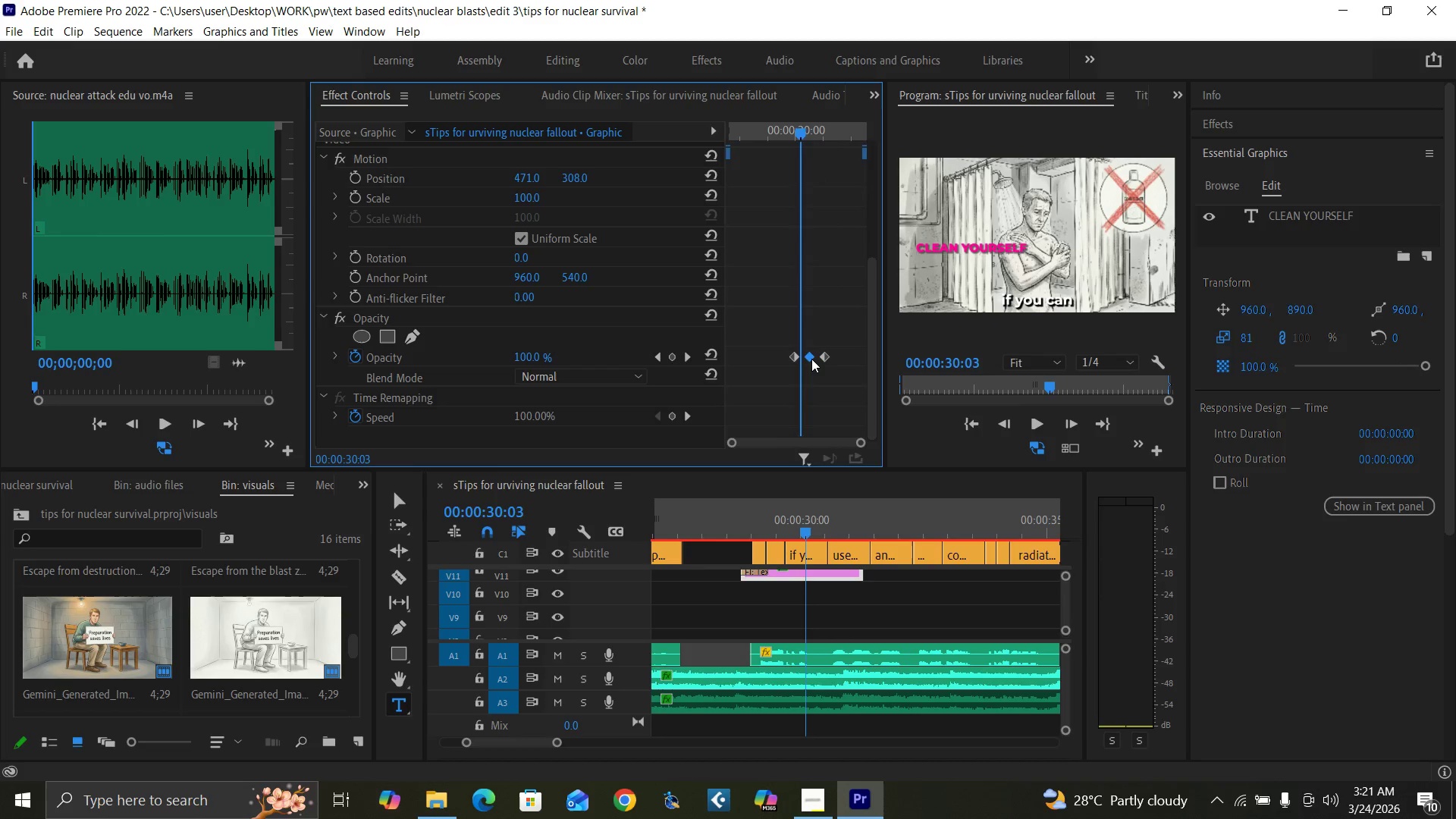 
key(ArrowLeft)
 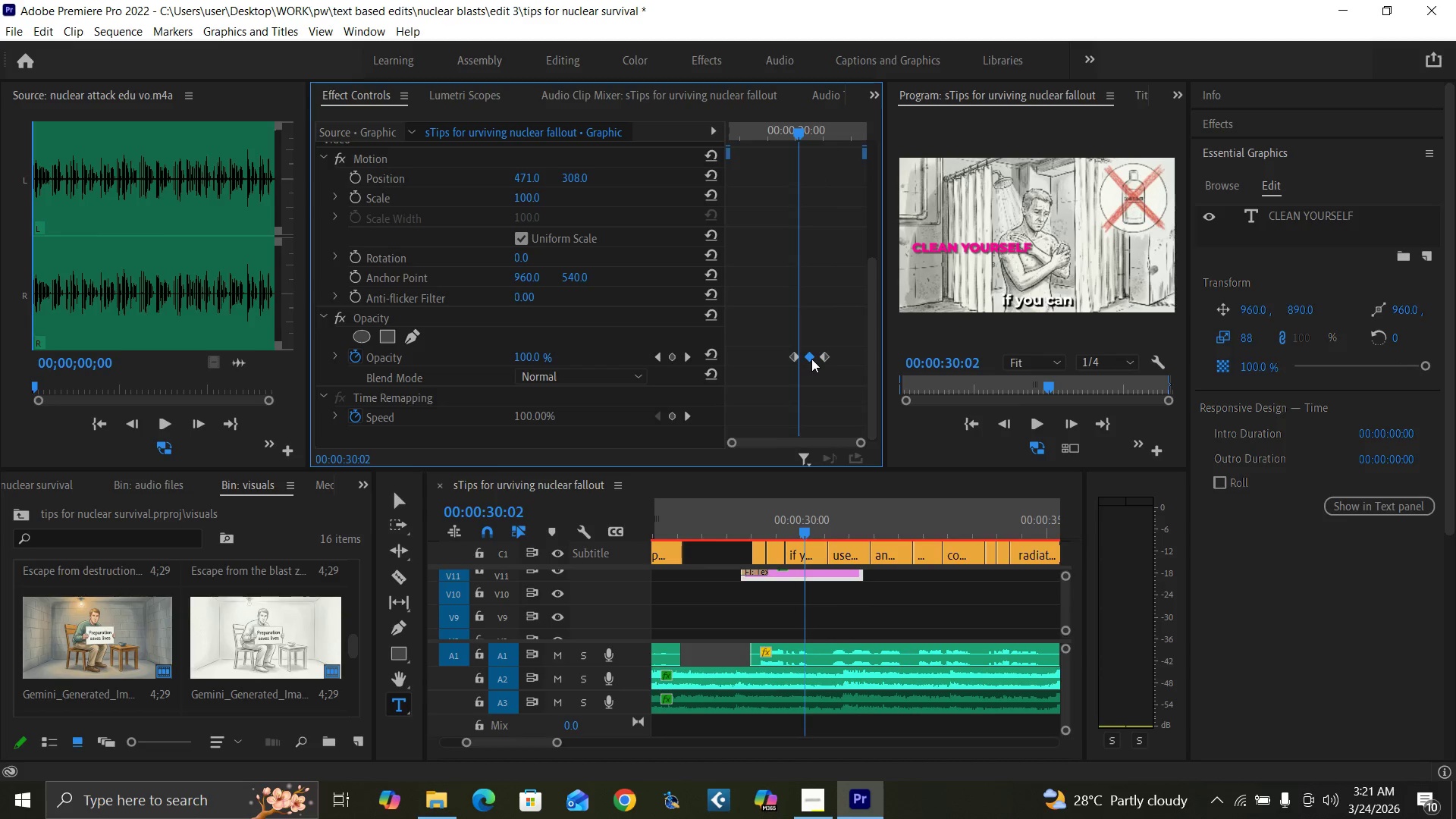 
key(ArrowLeft)
 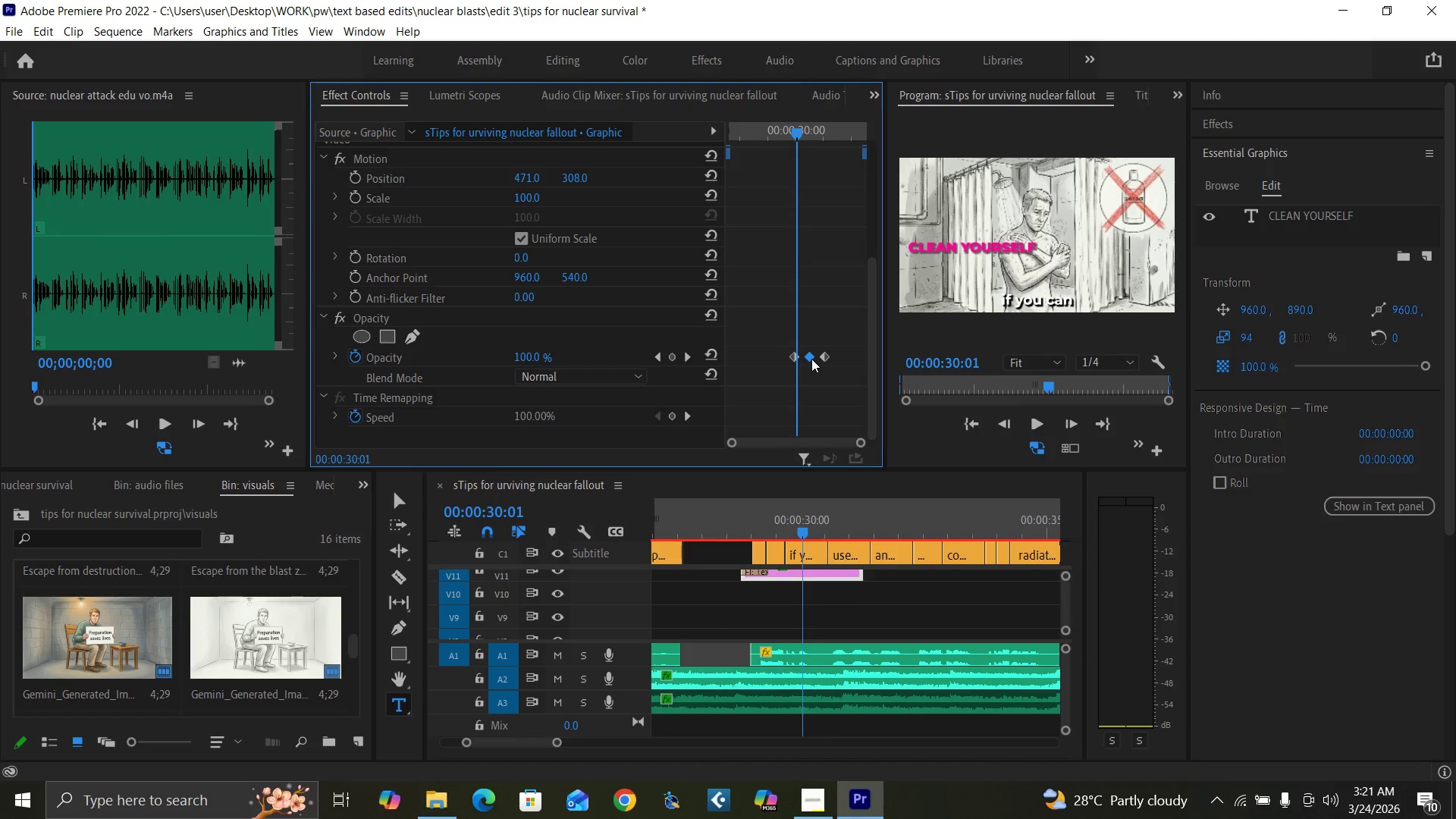 
key(ArrowLeft)
 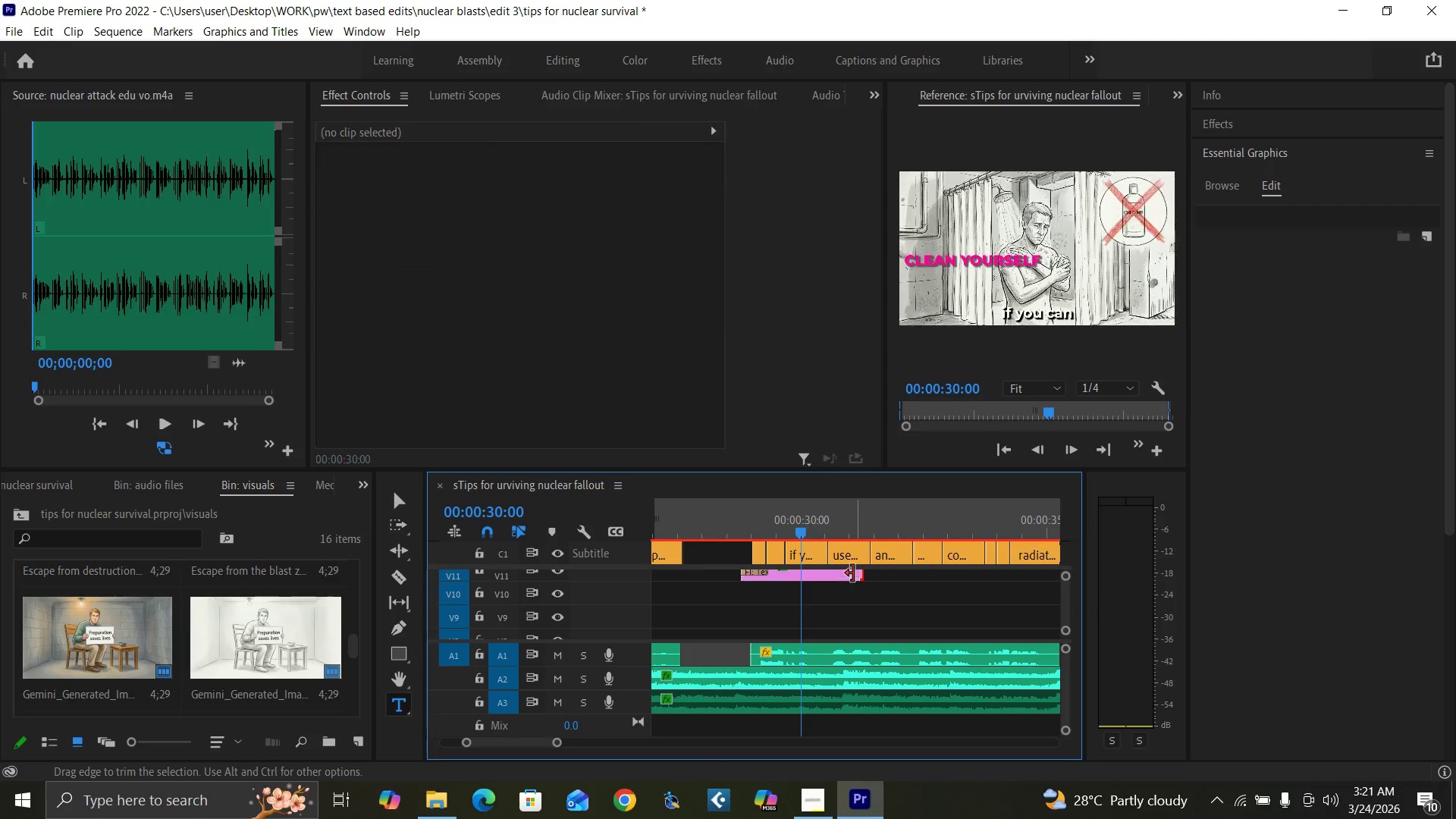 
left_click([819, 570])
 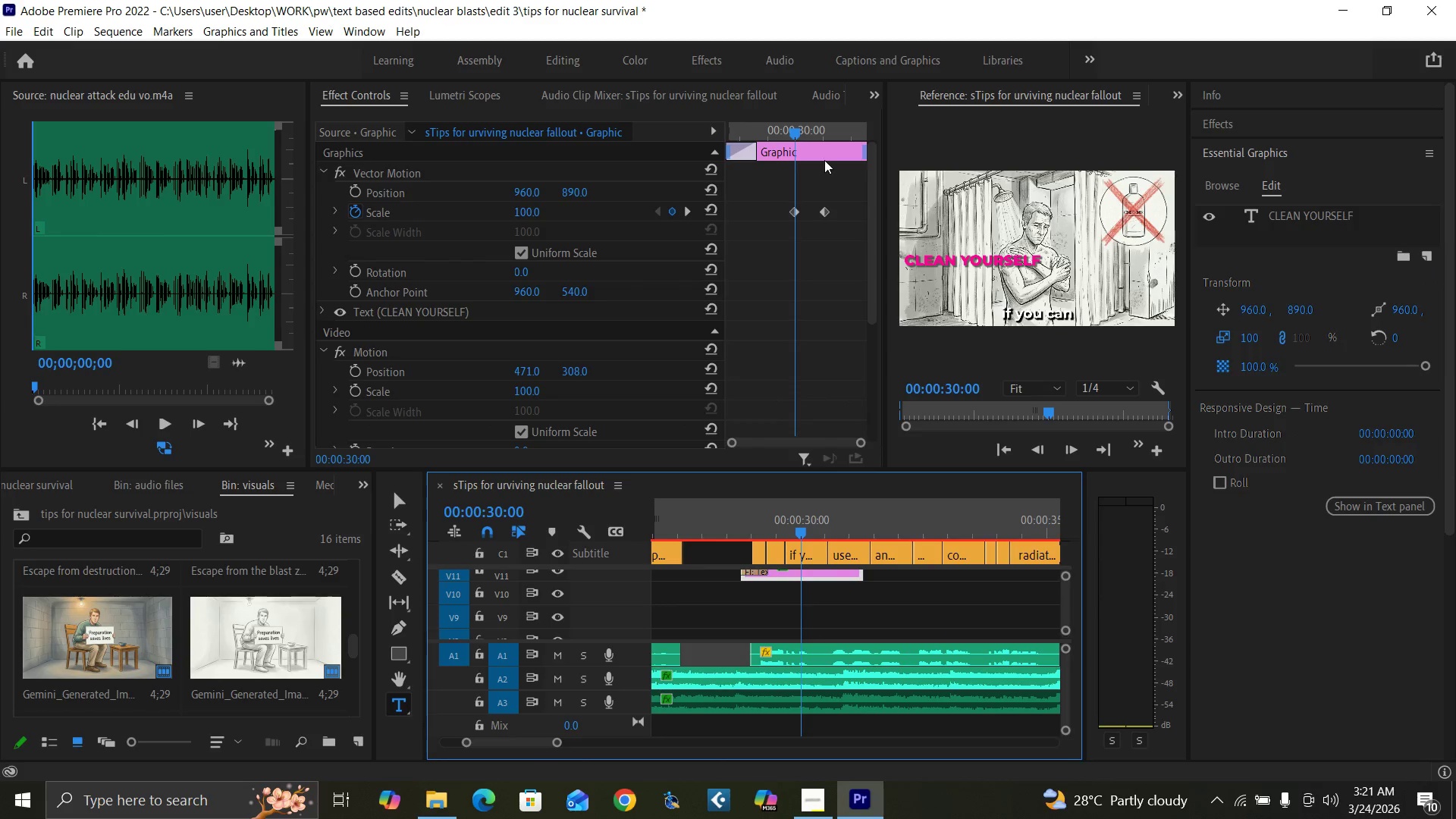 
left_click([827, 137])
 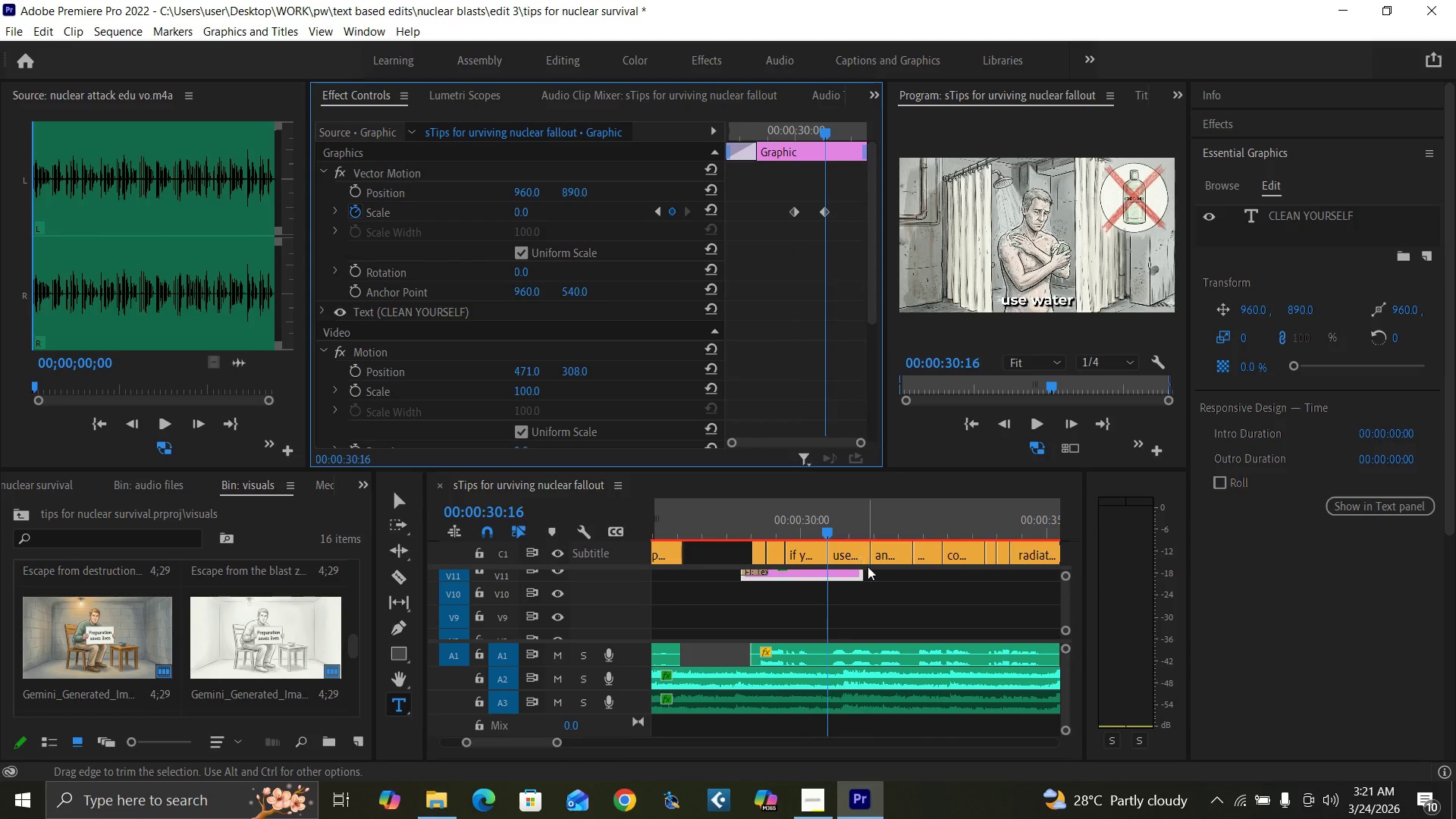 
left_click_drag(start_coordinate=[861, 575], to_coordinate=[827, 575])
 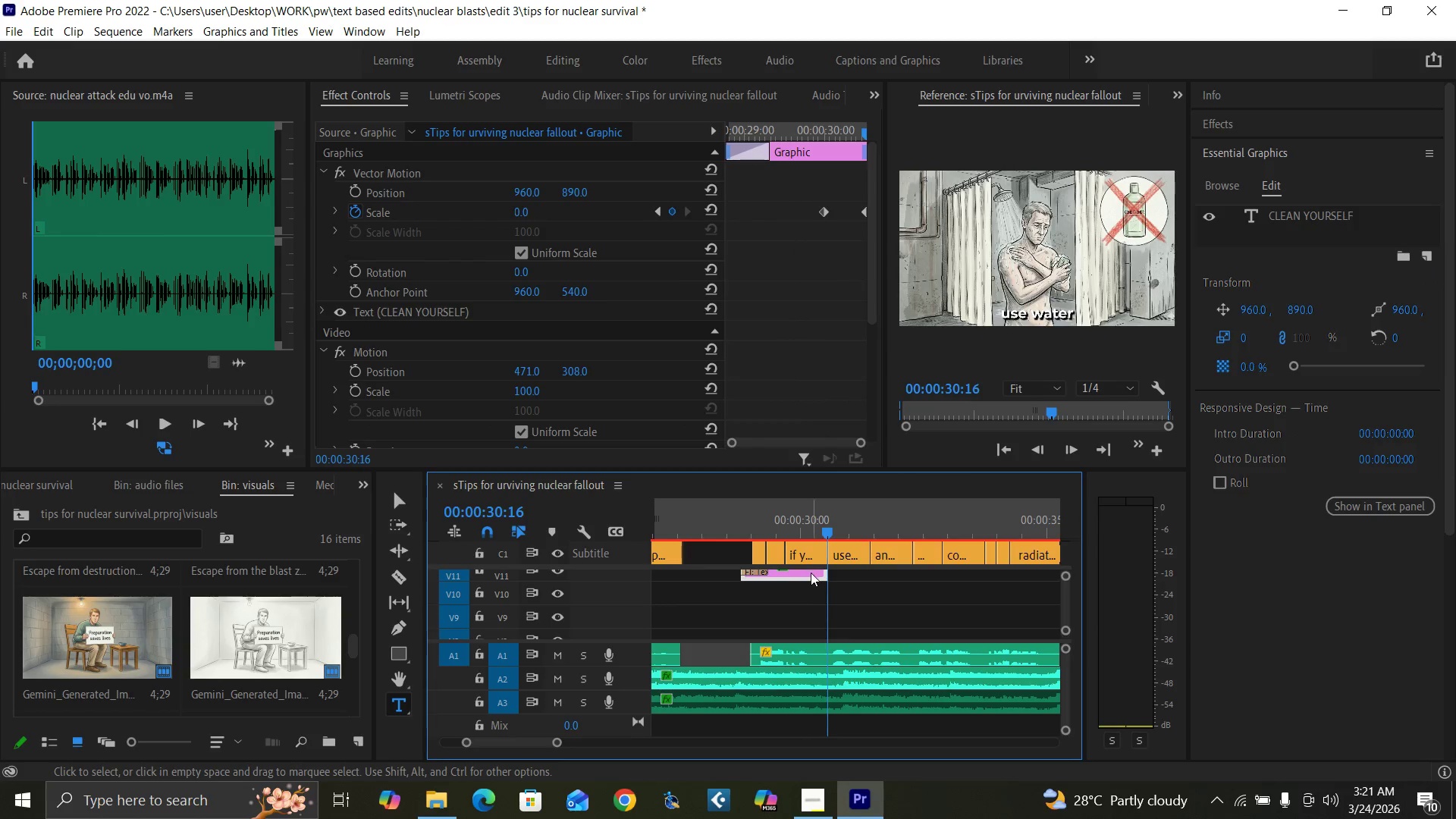 
right_click([796, 573])
 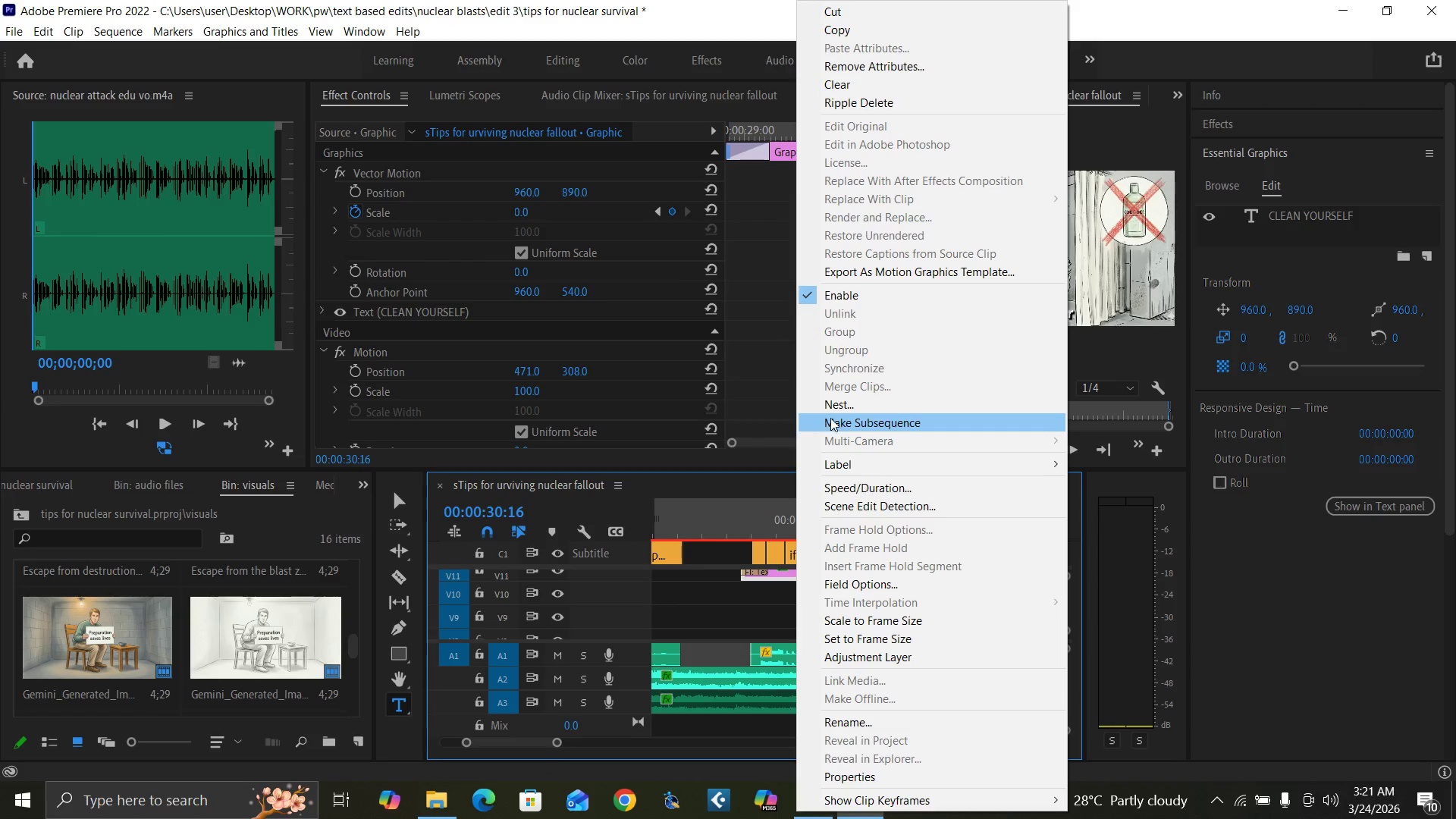 
left_click([830, 408])
 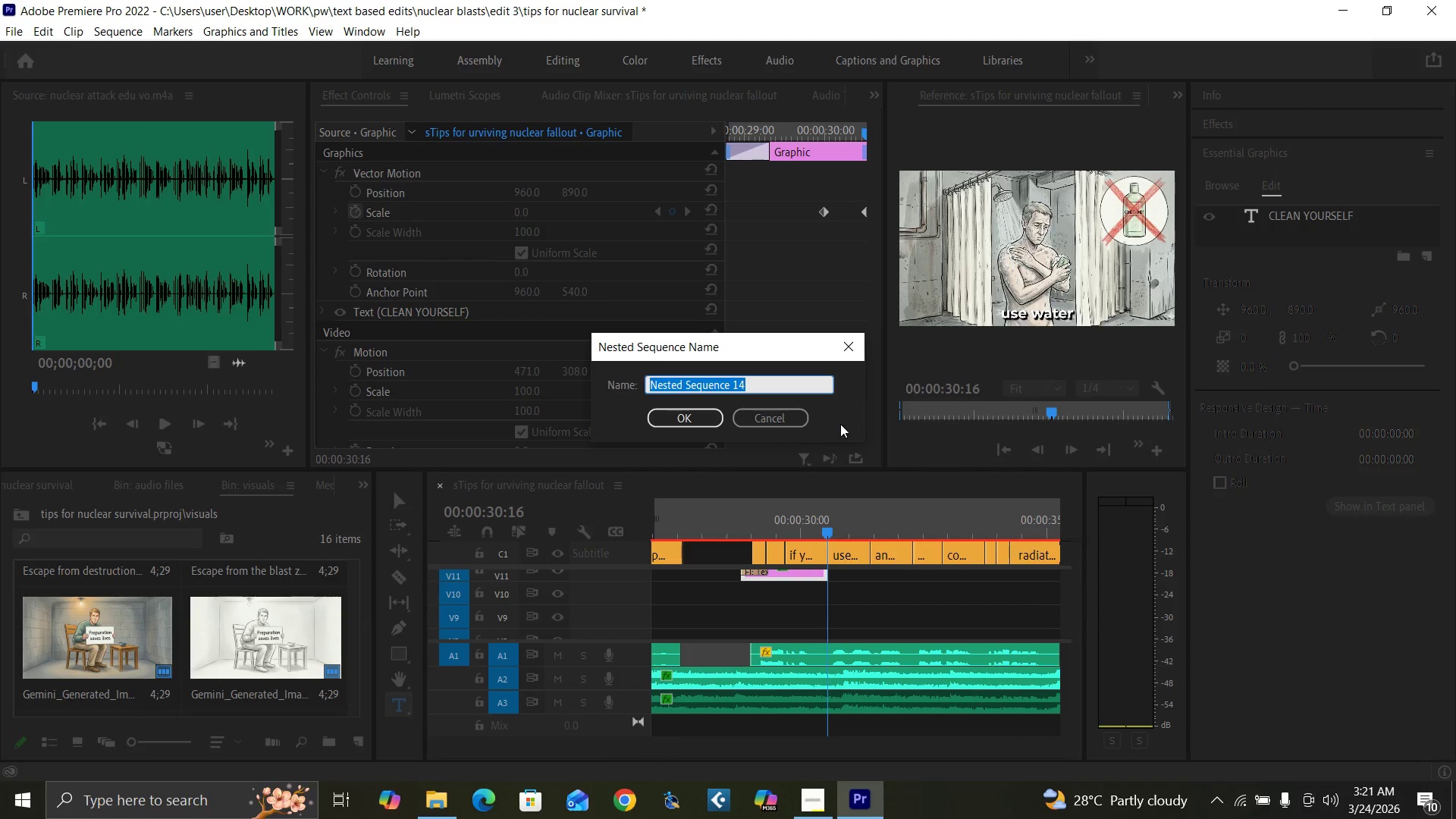 
type(CLE)
 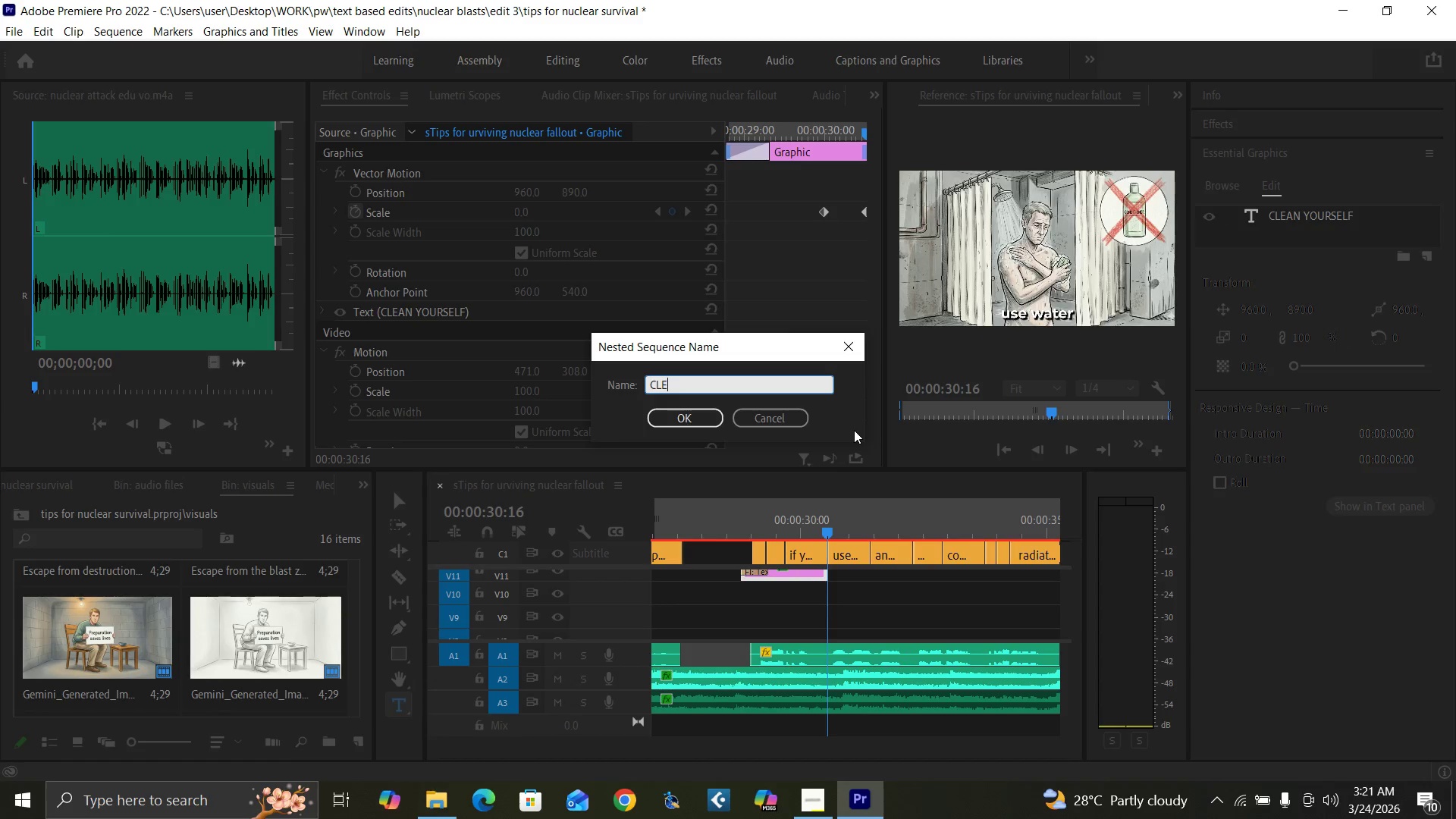 
type(AN YOURSE)
 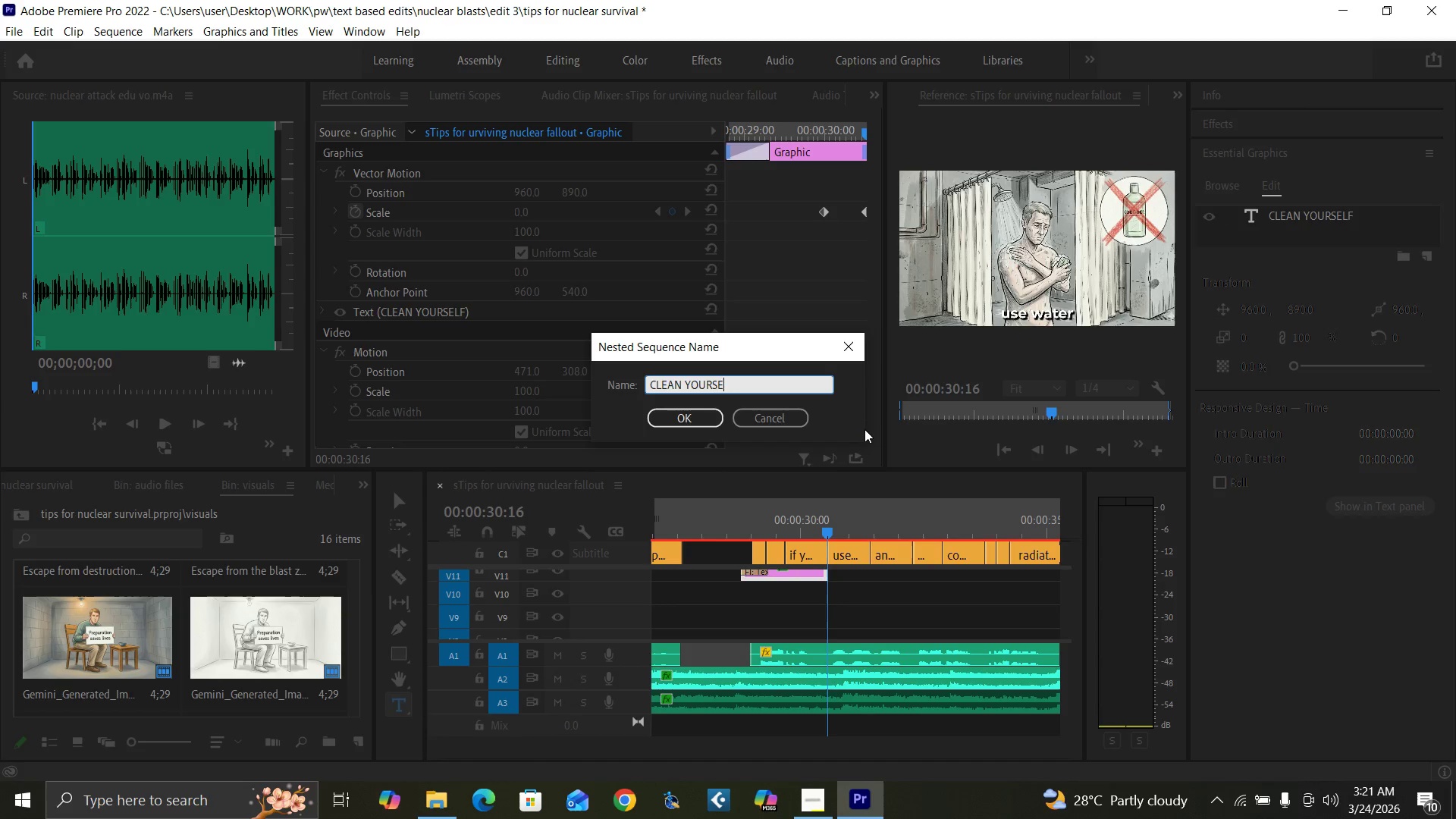 
type(LF)
 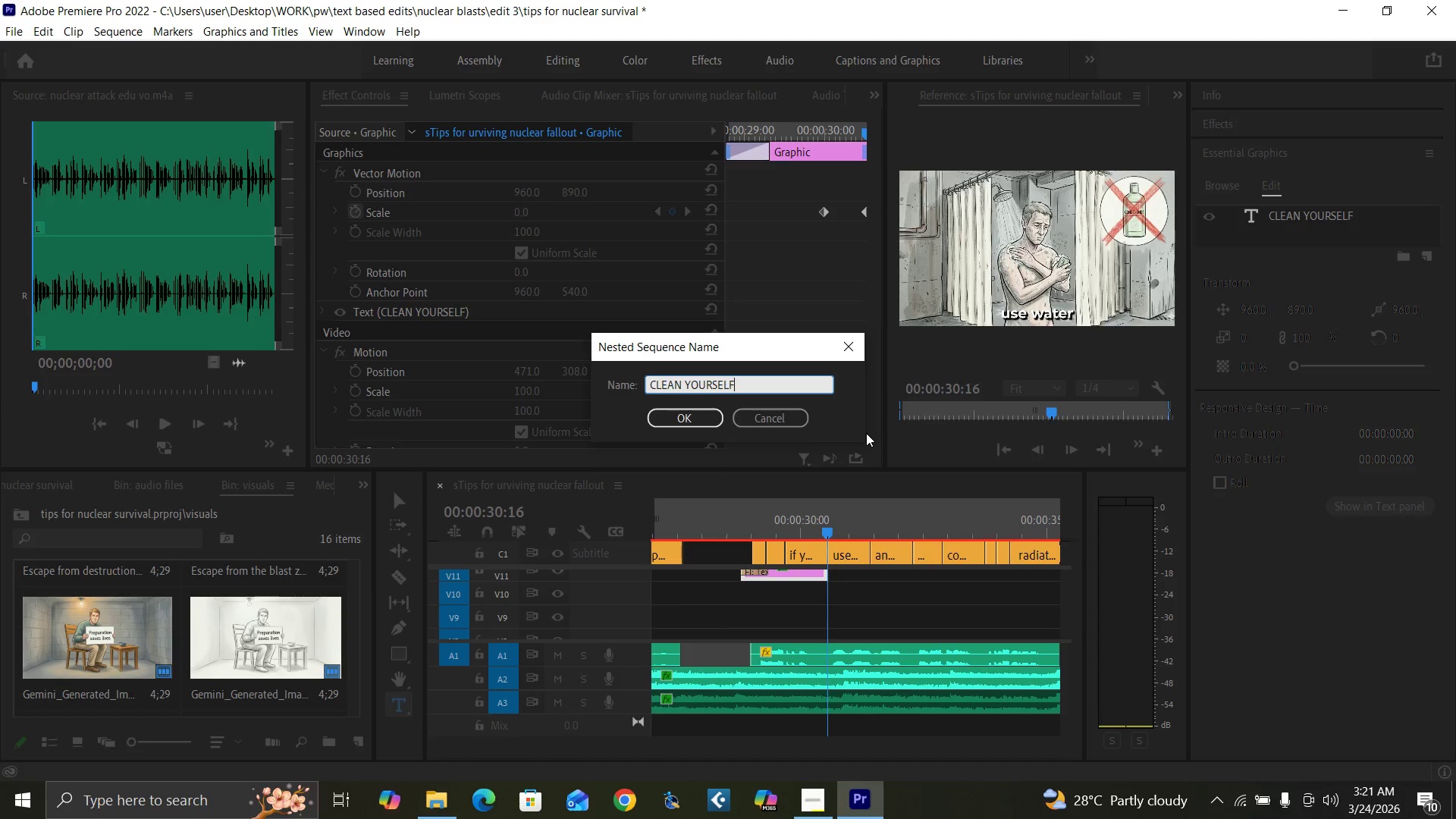 
key(Enter)
 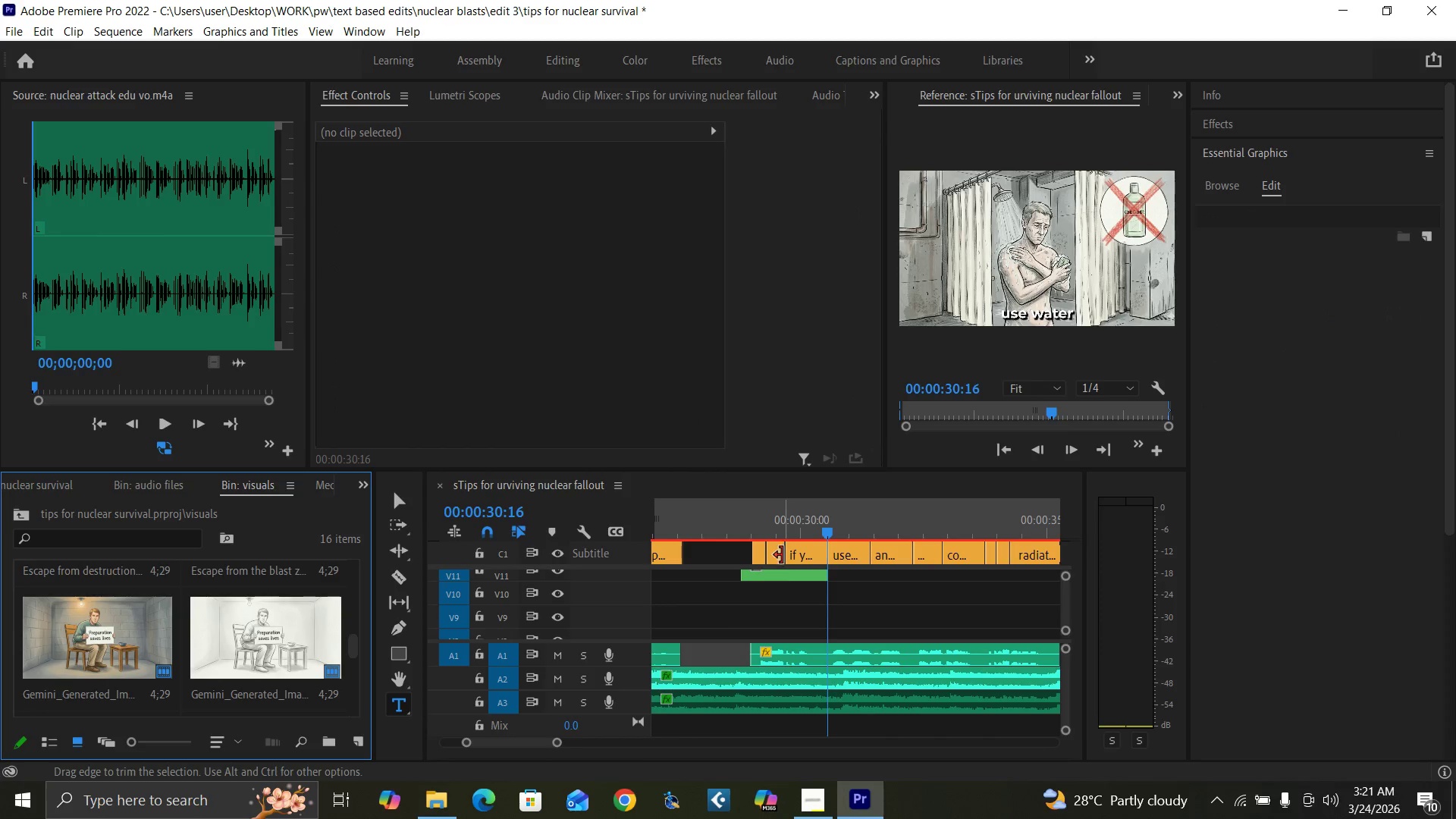 
left_click([787, 576])
 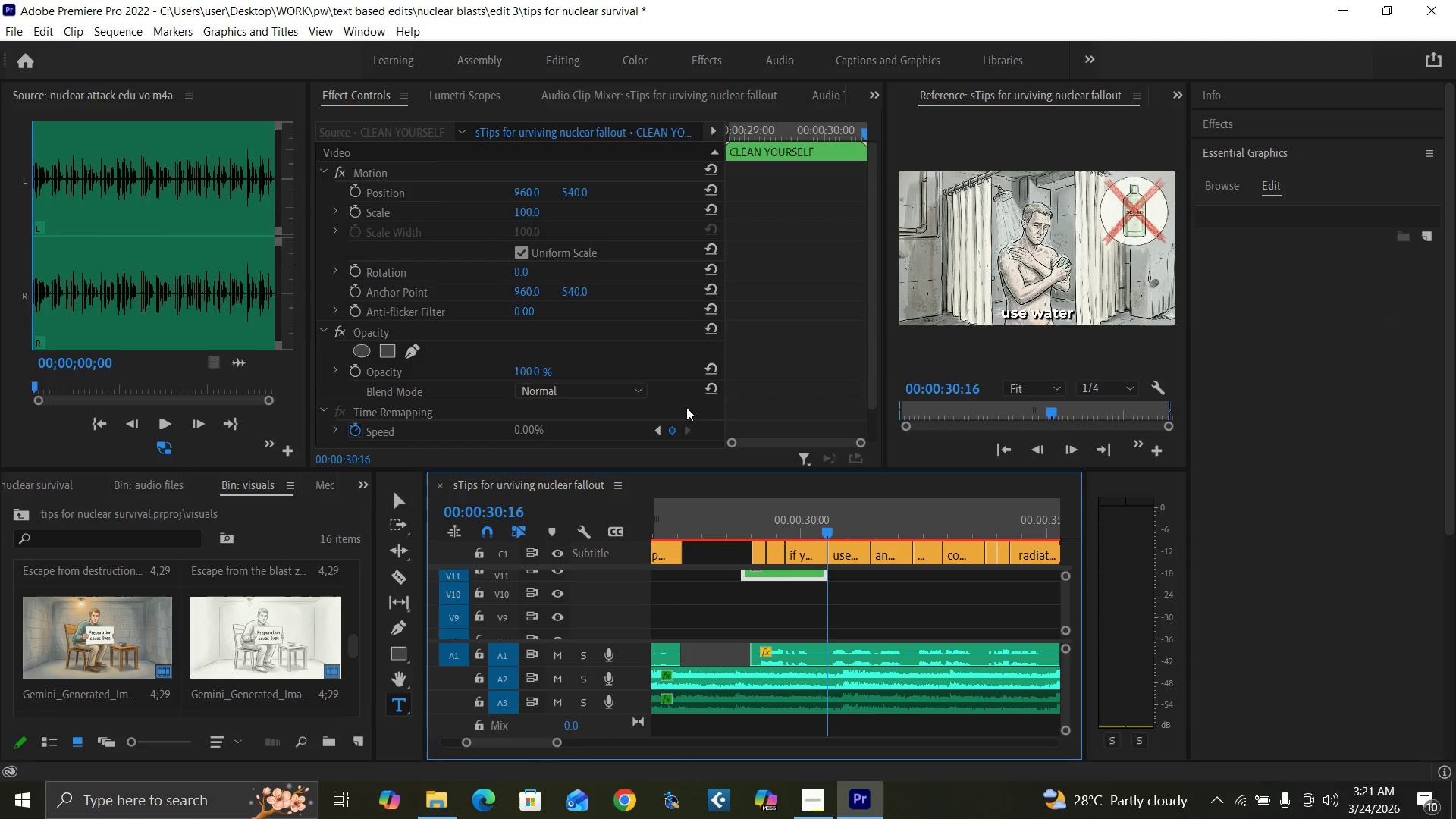 
left_click([790, 526])
 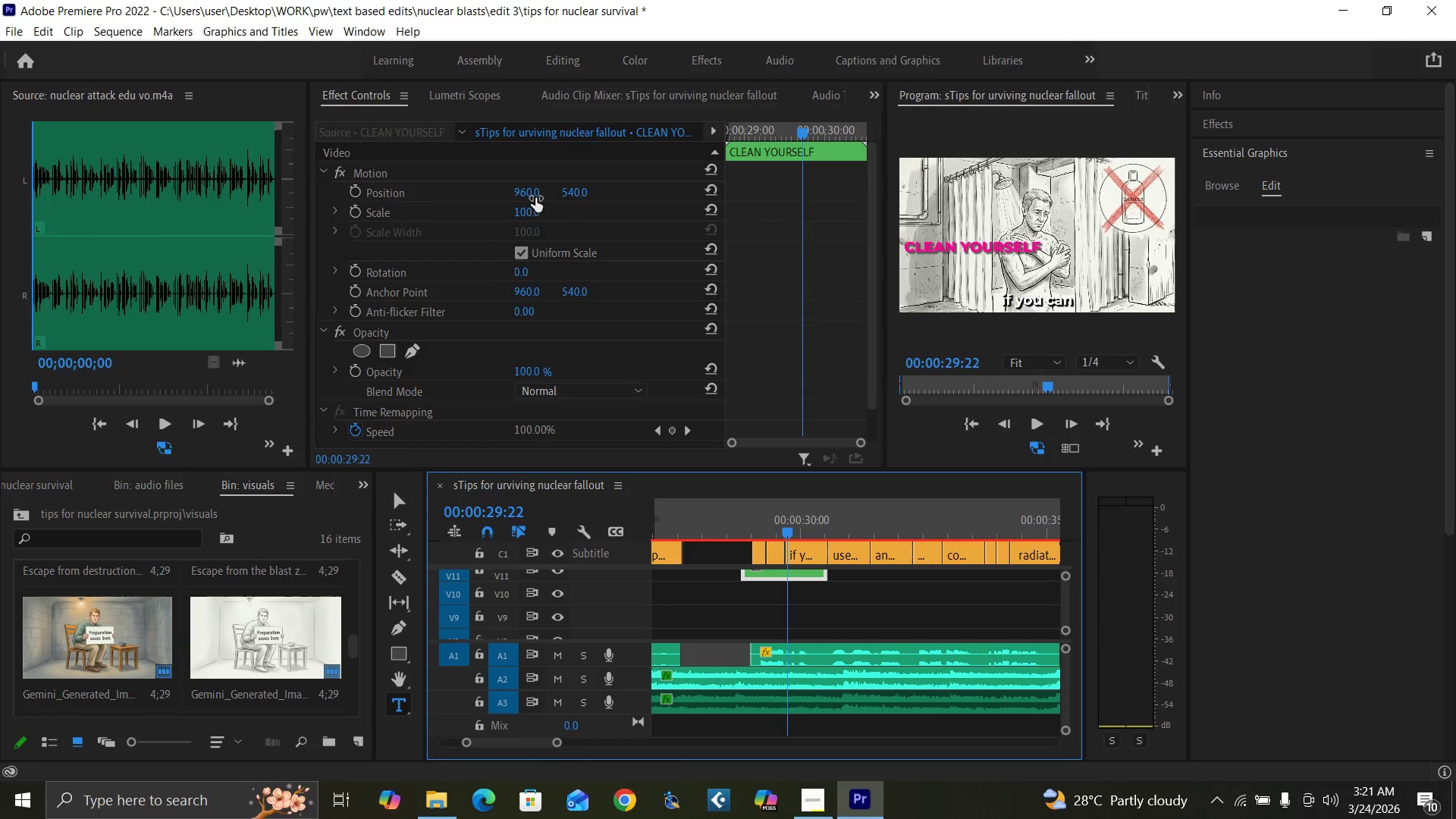 
left_click_drag(start_coordinate=[525, 194], to_coordinate=[1366, 152])
 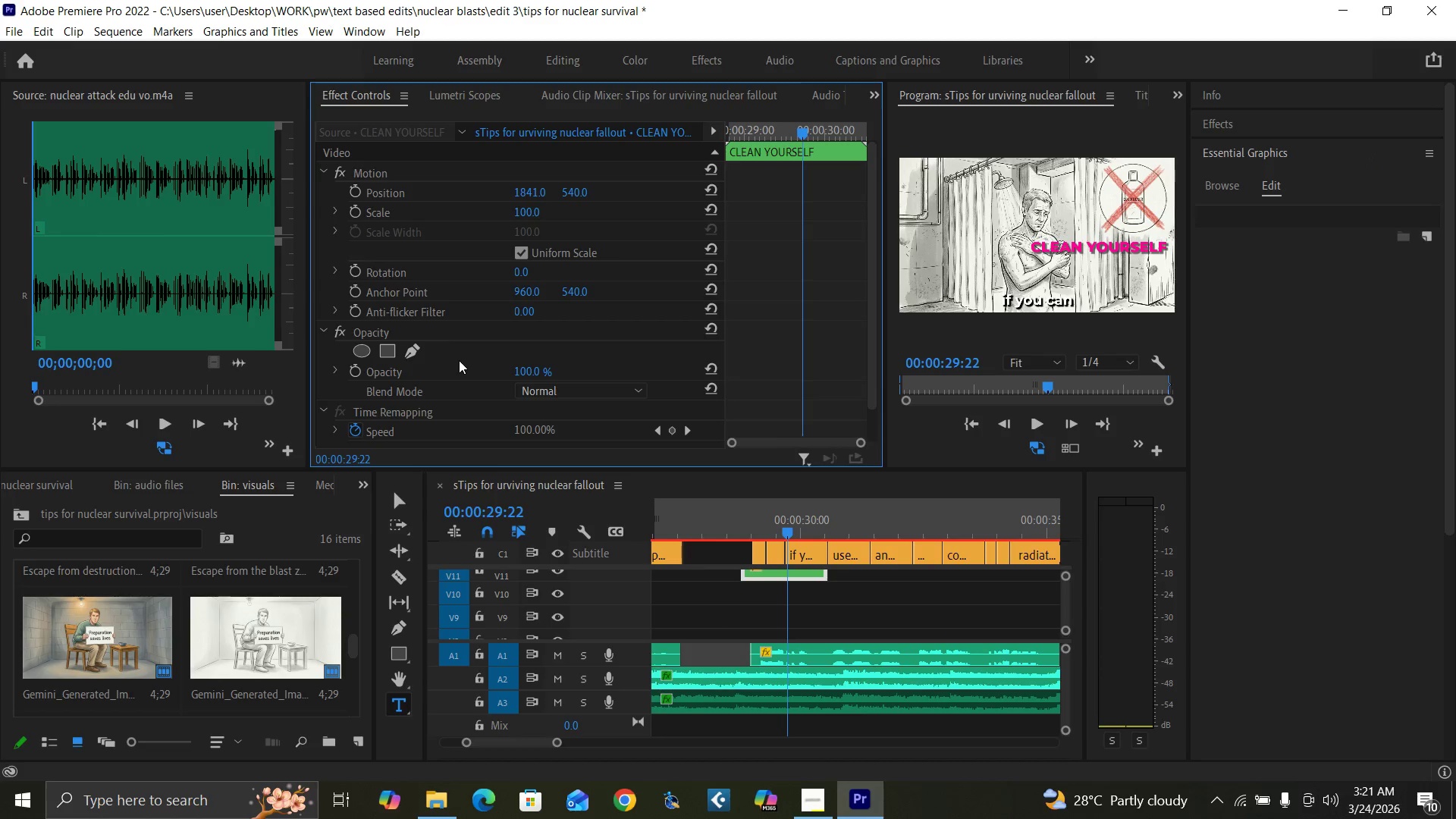 
key(Control+Backquote)
 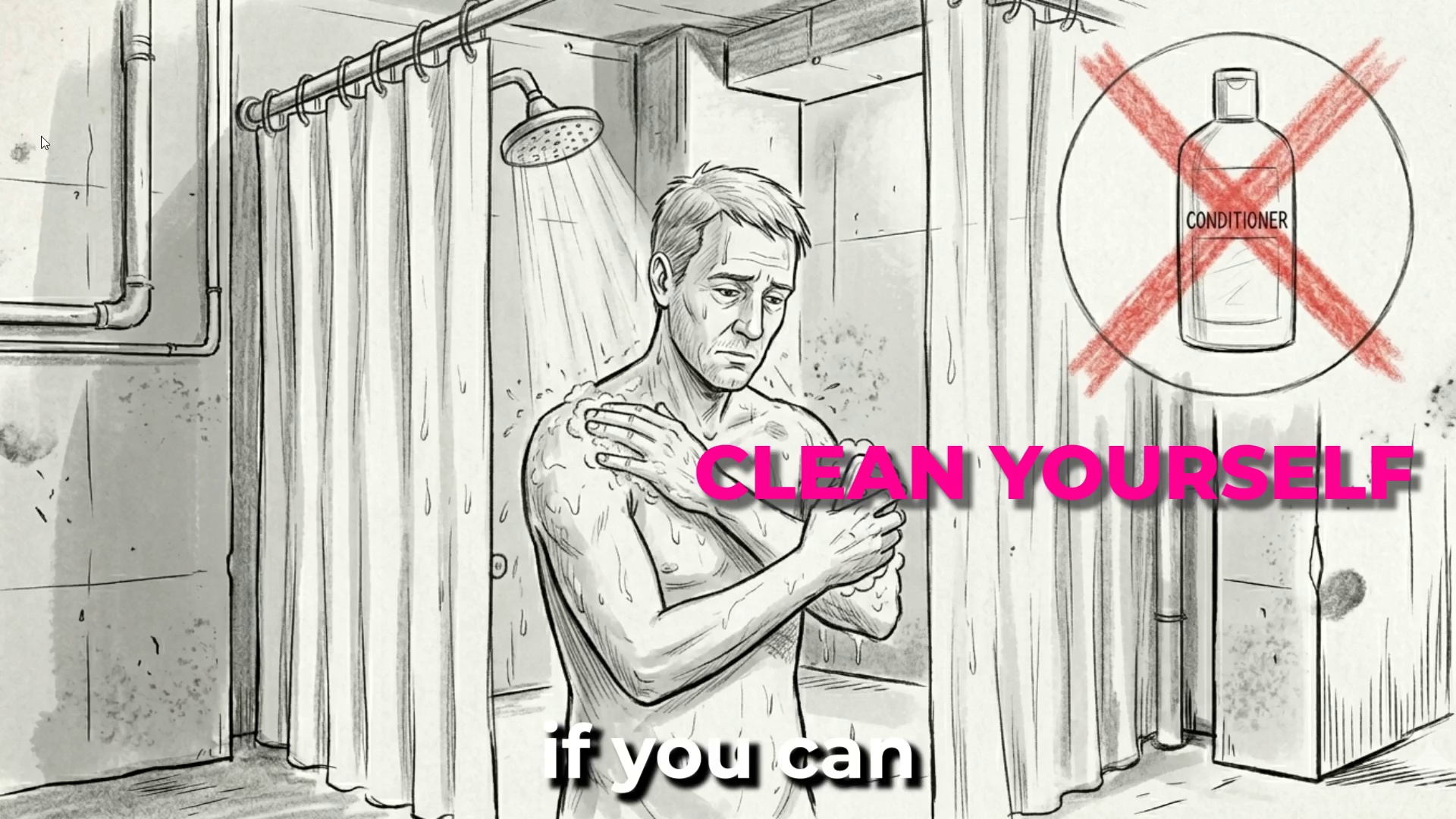 
wait(10.94)
 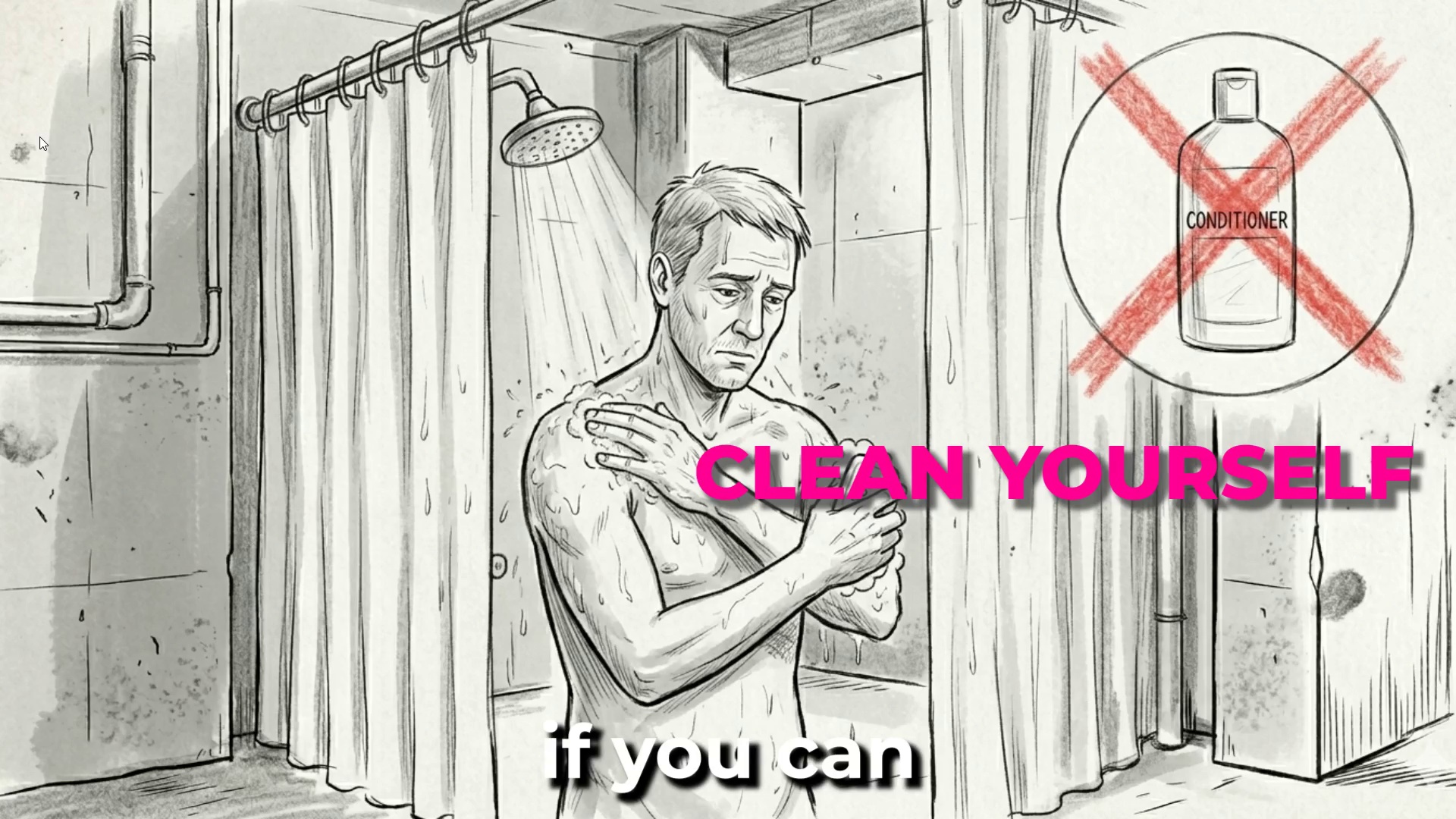 
key(Control+Backquote)
 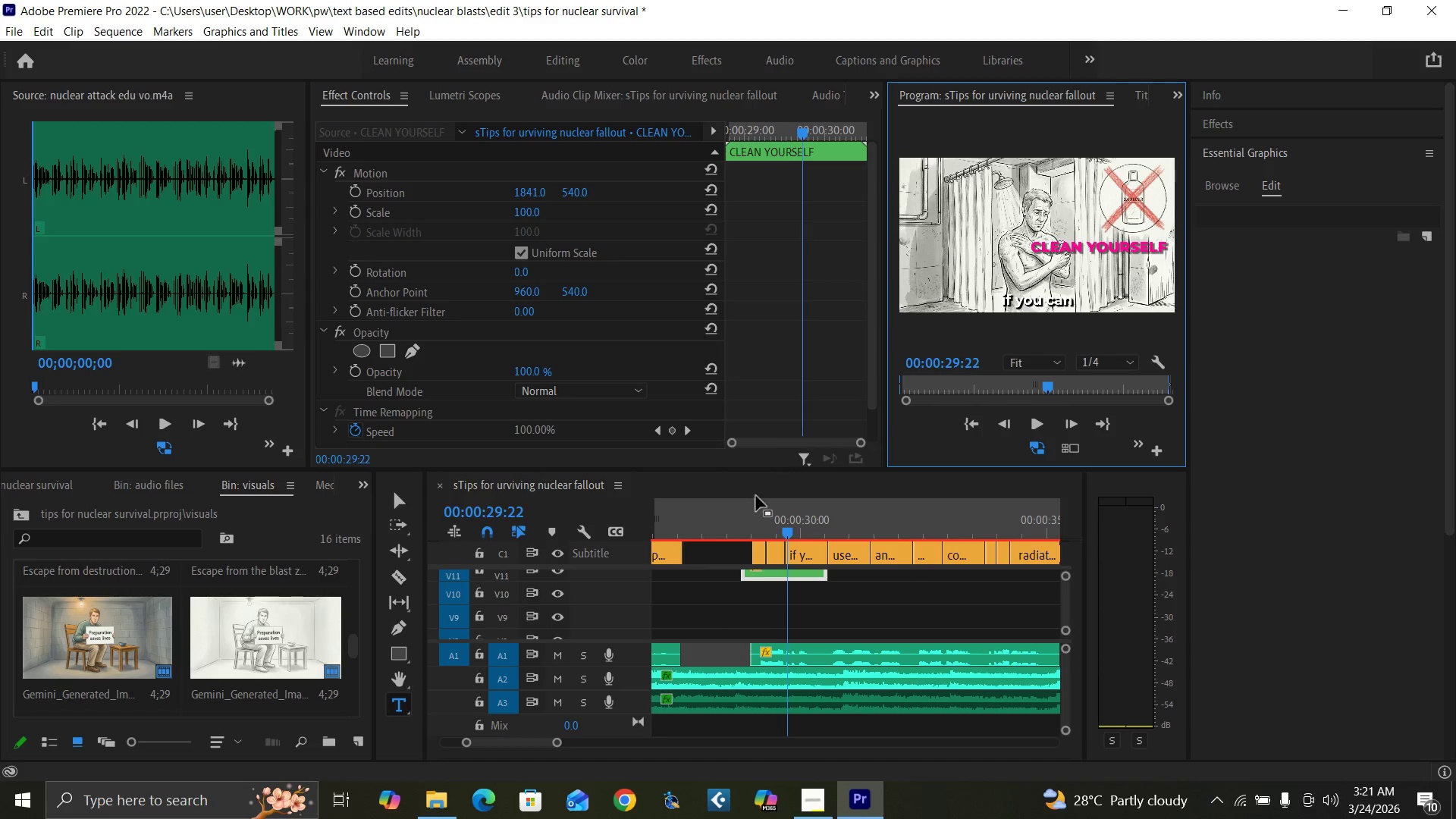 
left_click([720, 521])
 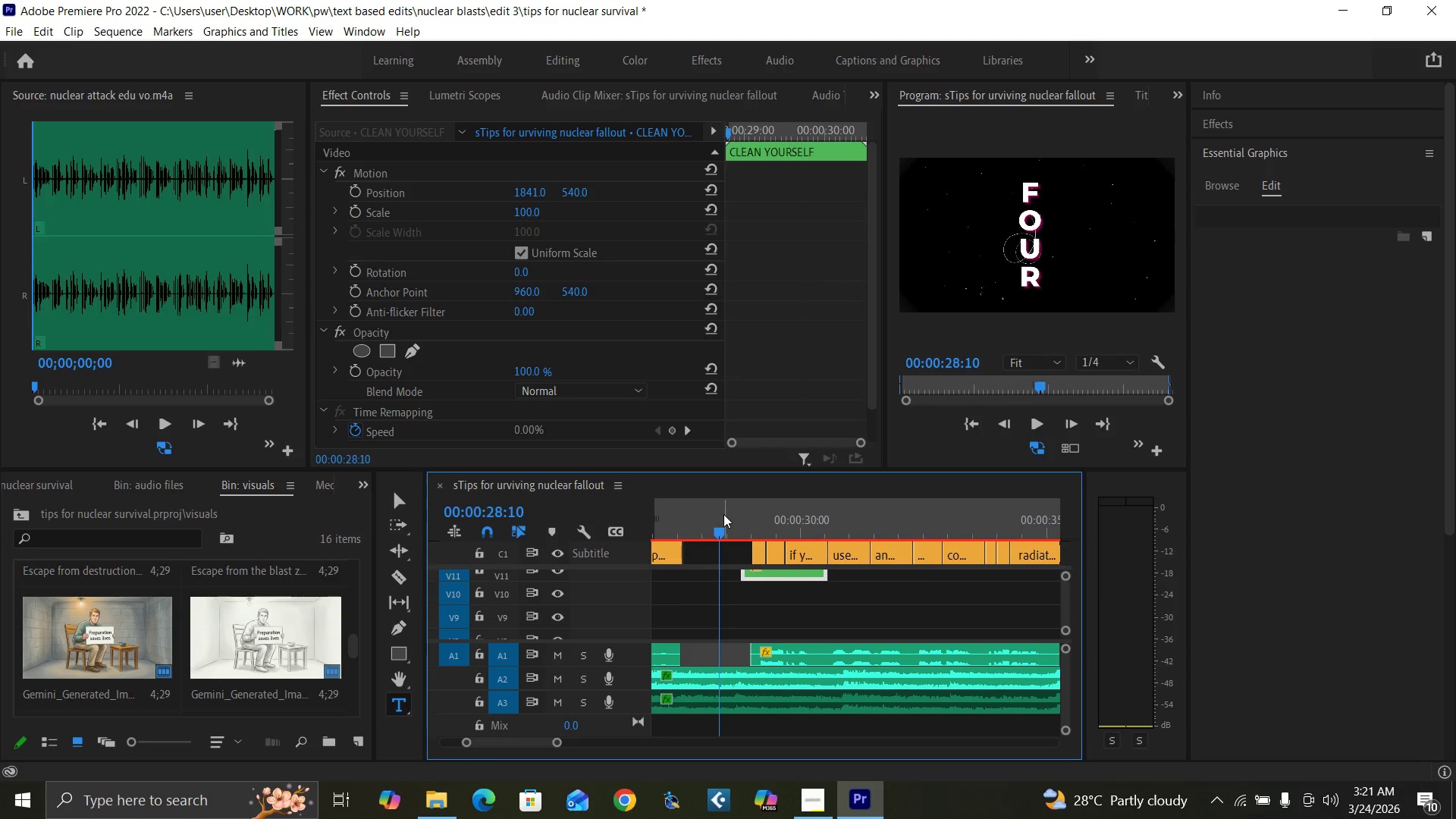 
key(Control+Backquote)
 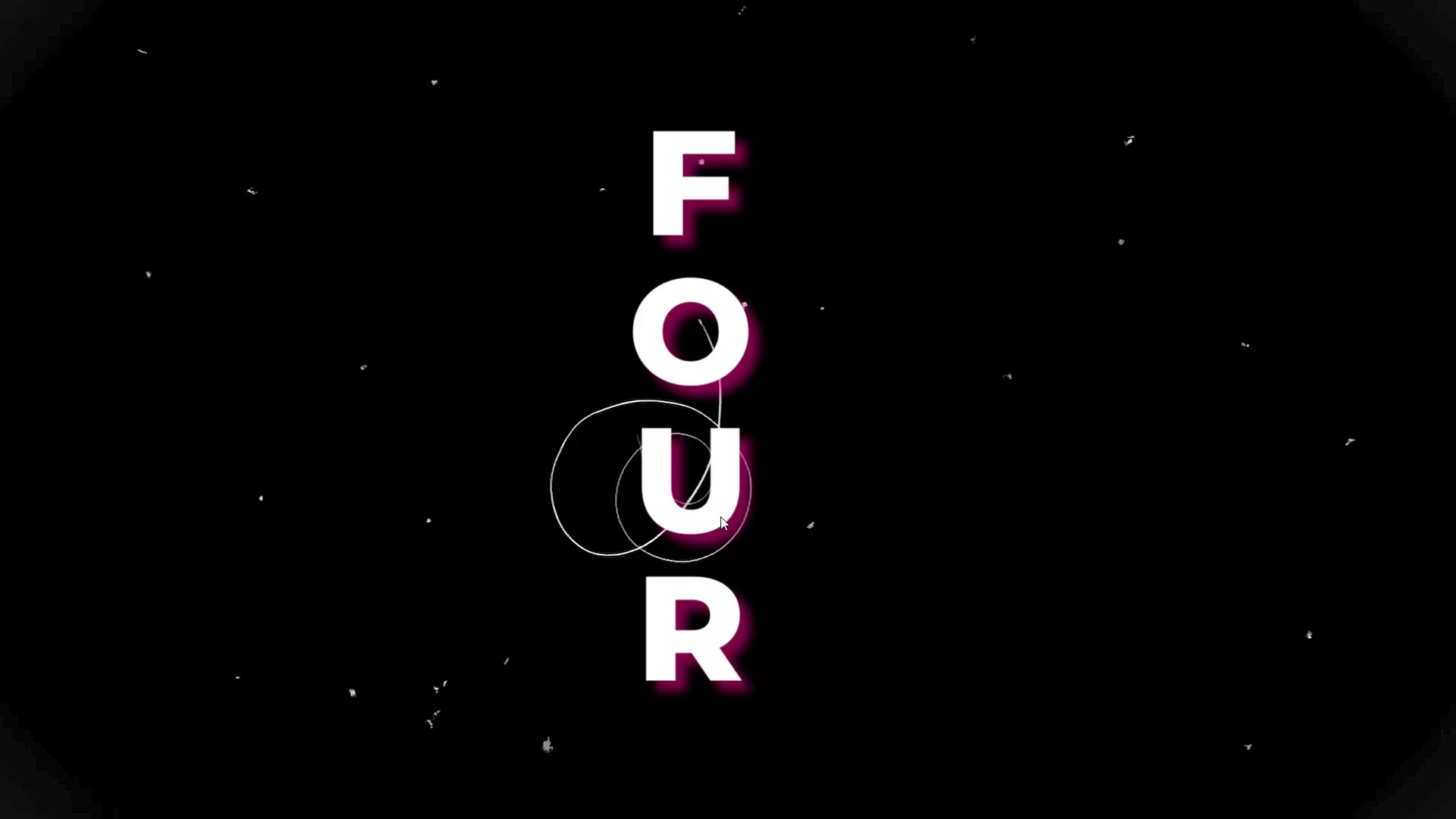 
key(Space)
 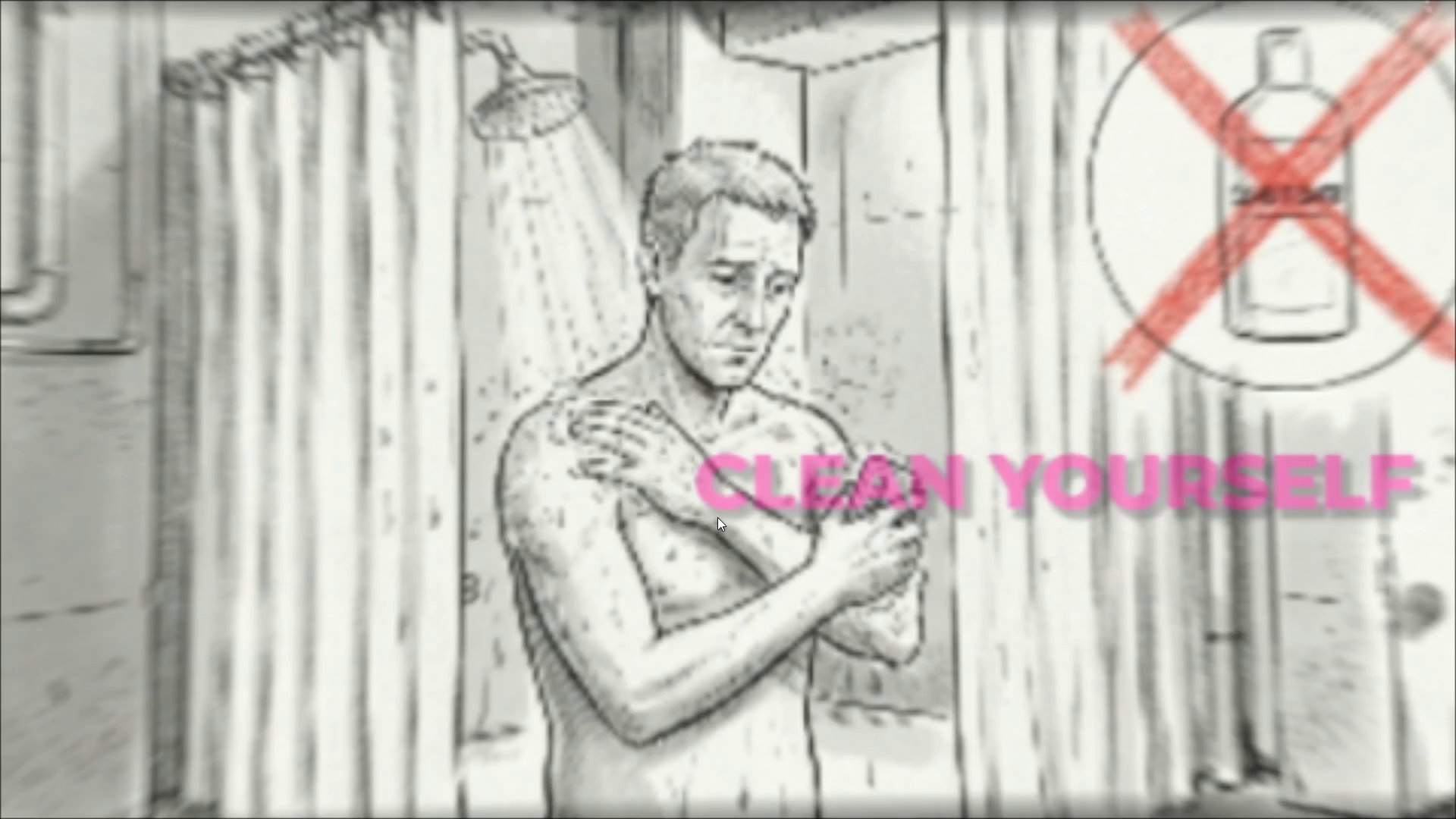 
key(Space)
 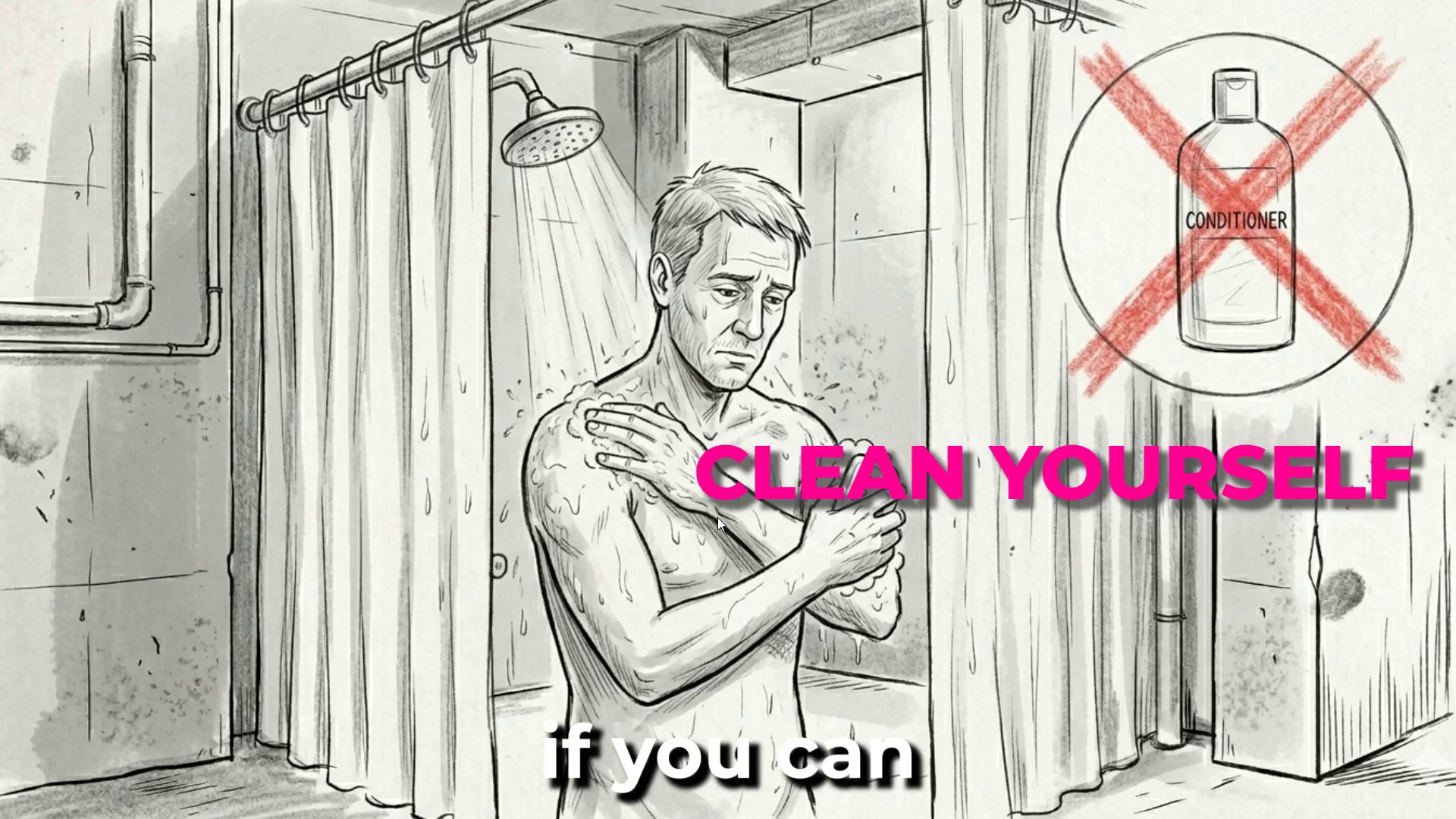 
wait(5.06)
 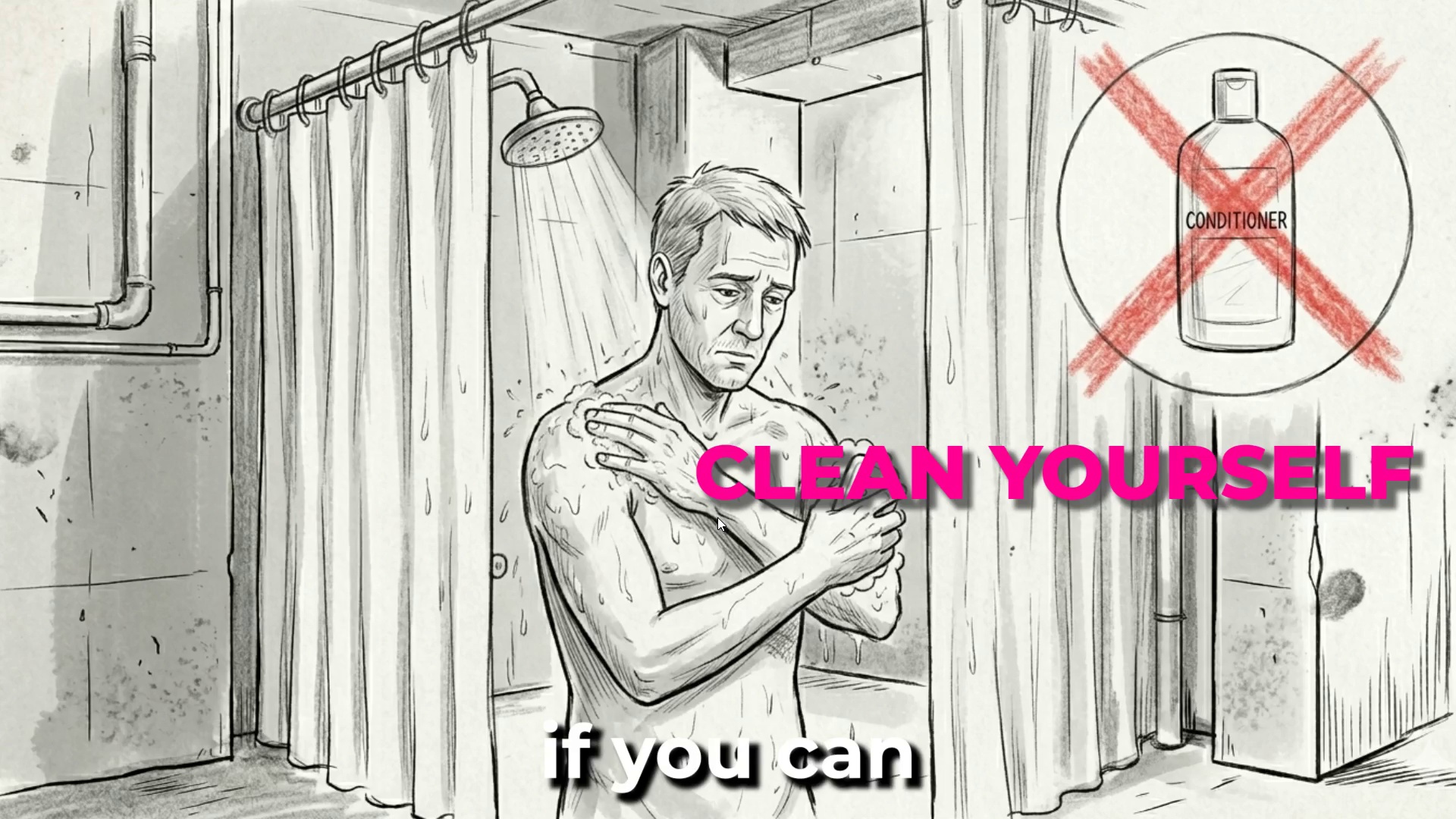 
key(Control+Z)
 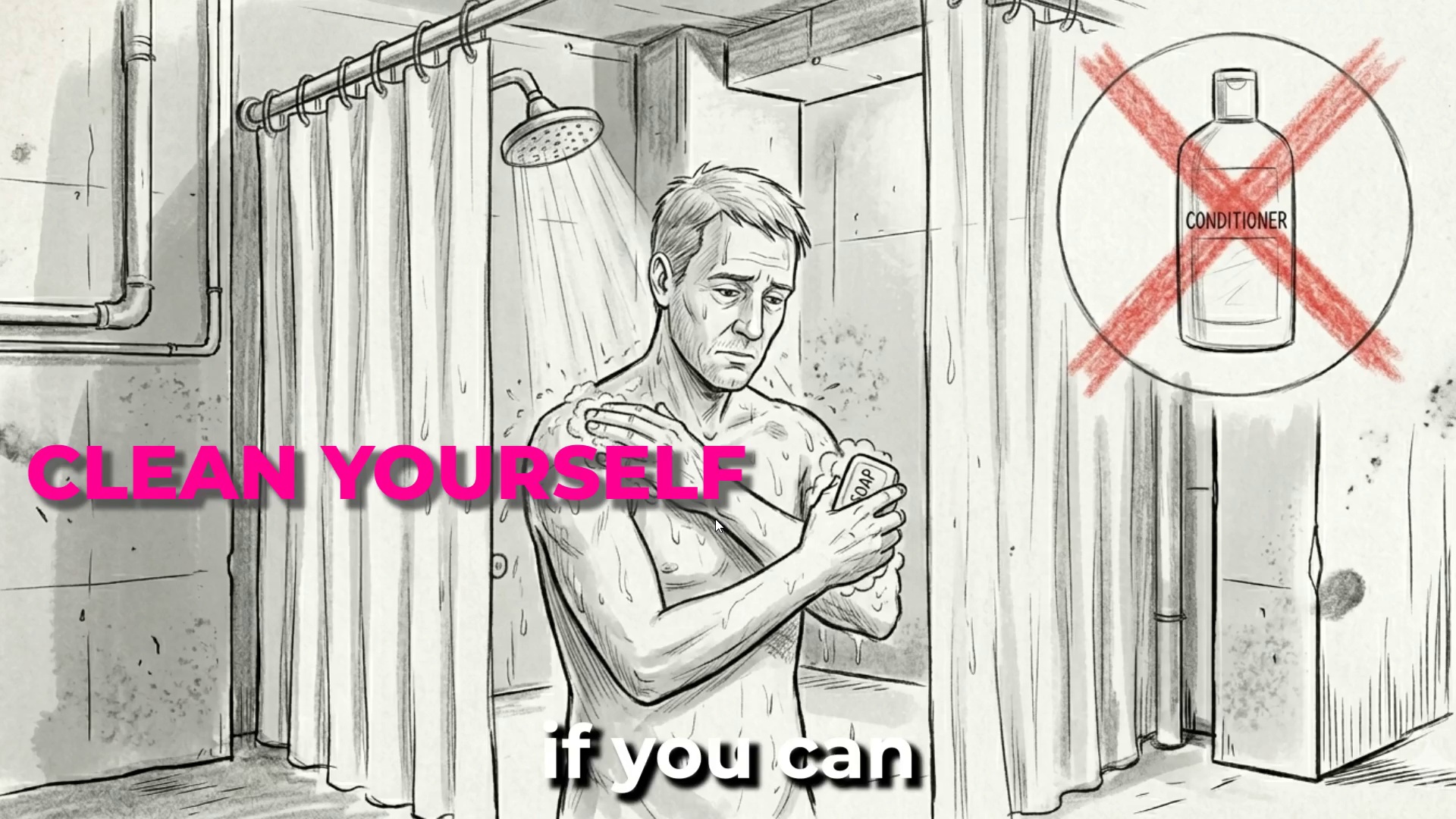 
key(Control+Z)
 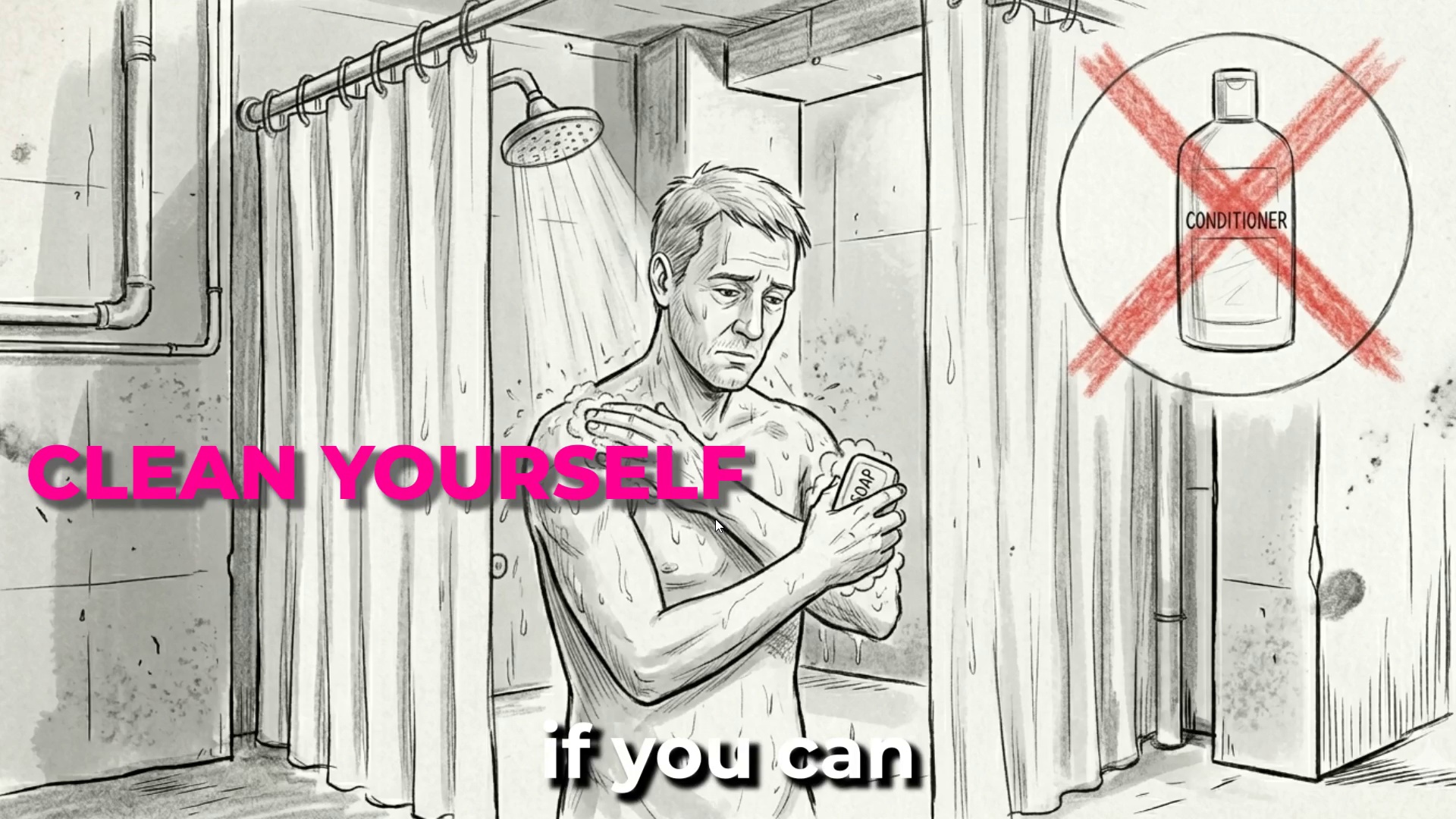 
key(Control+Backquote)
 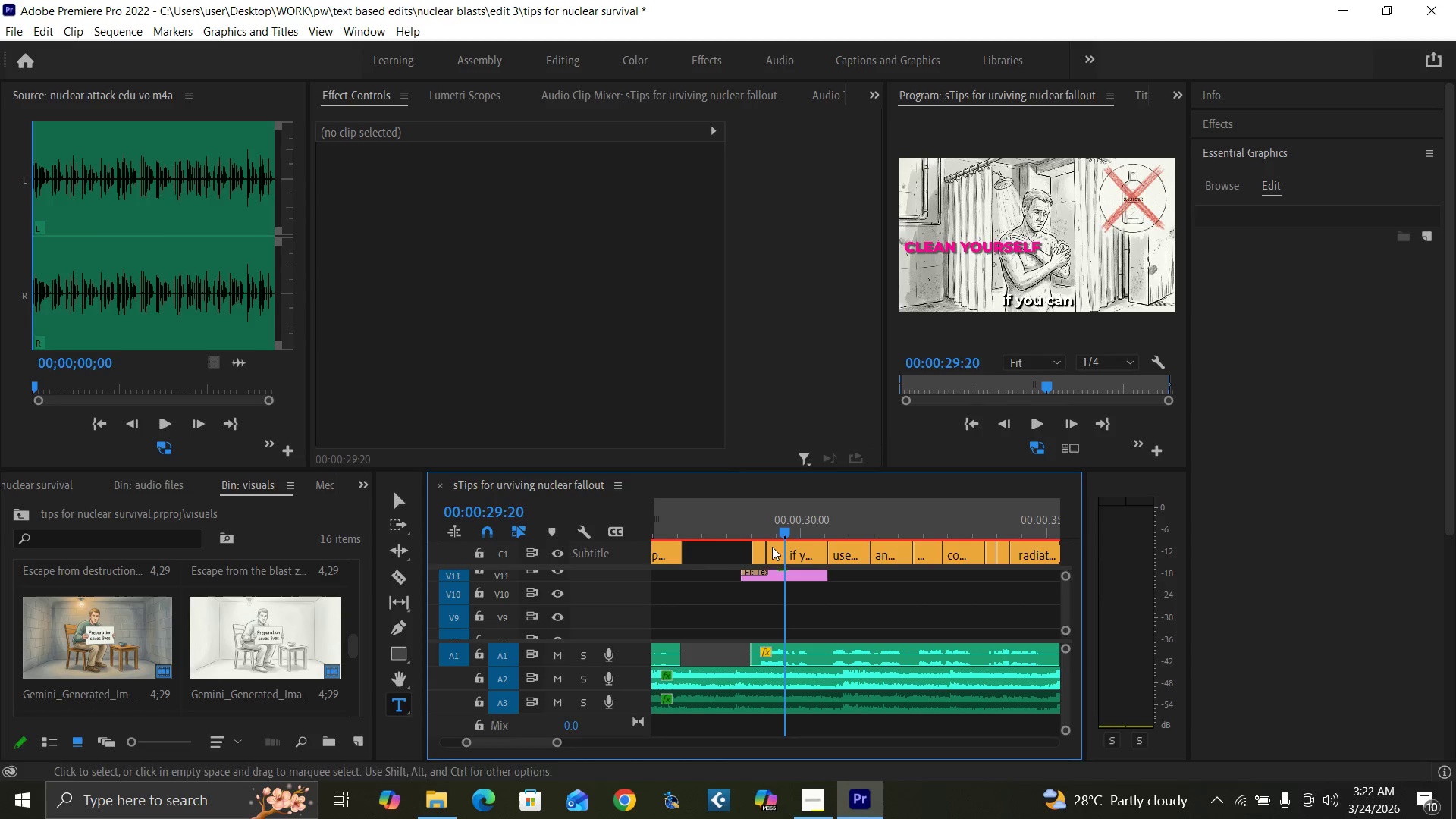 
left_click([734, 535])
 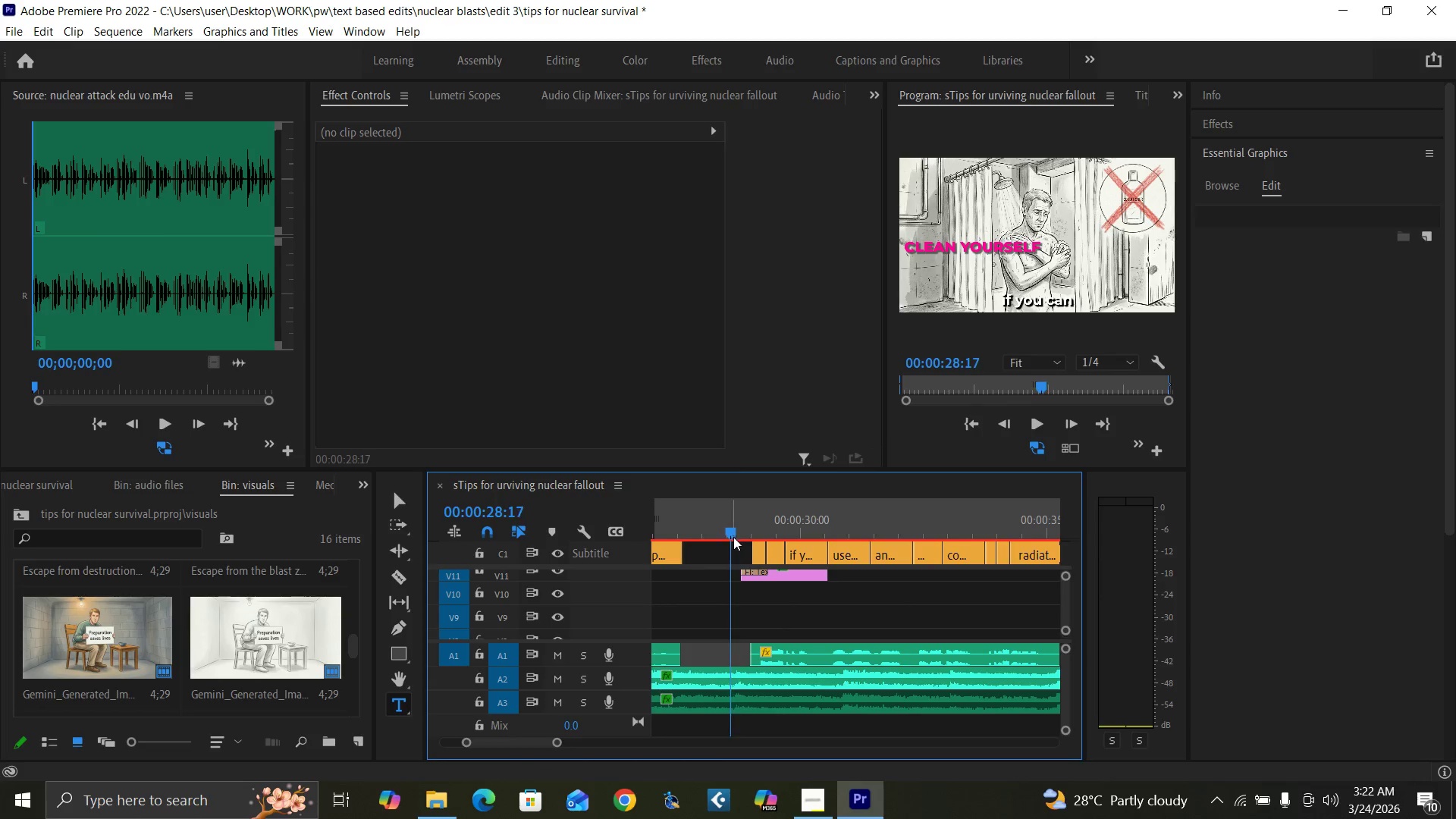 
key(Space)
 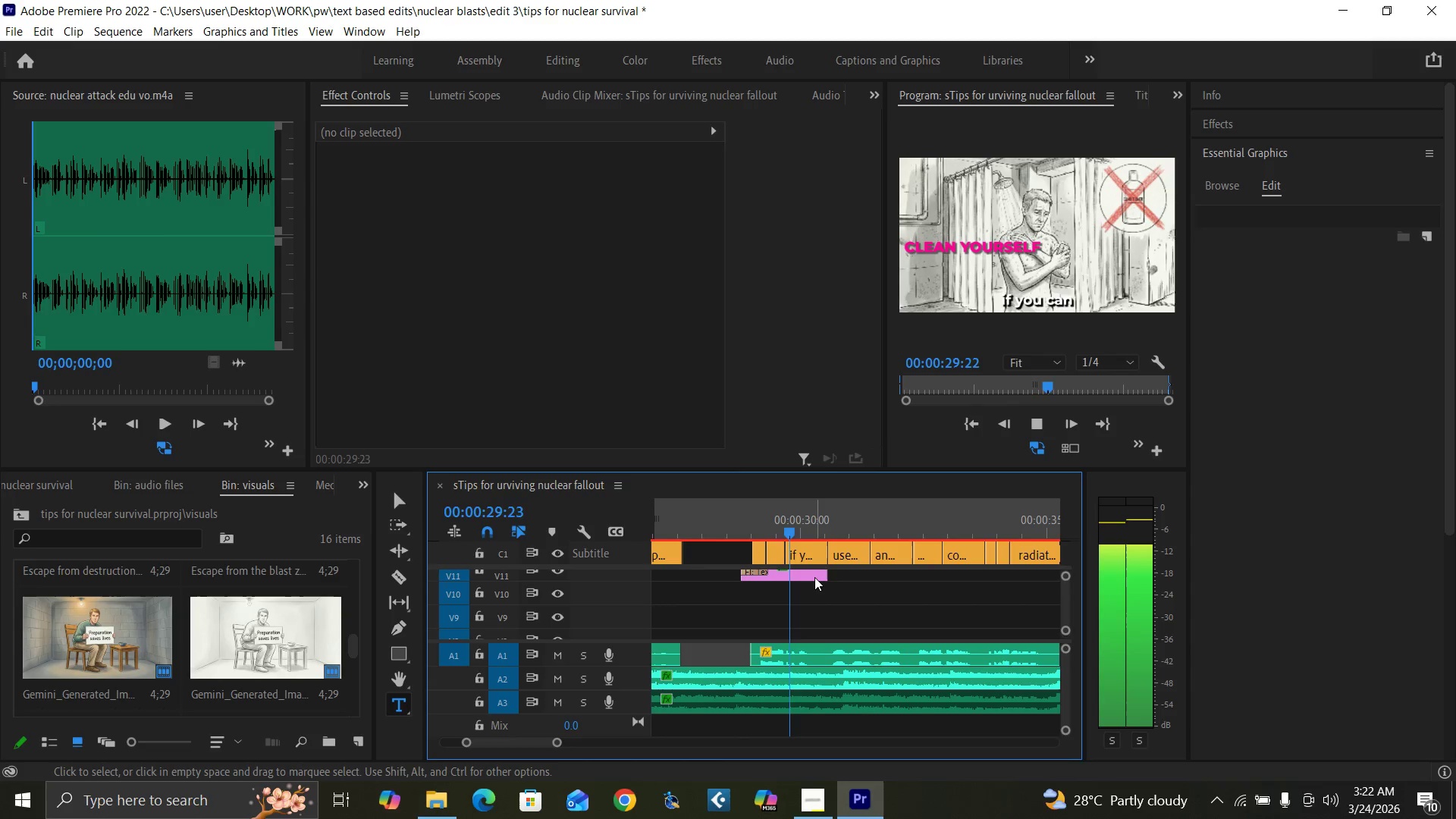 
key(Space)
 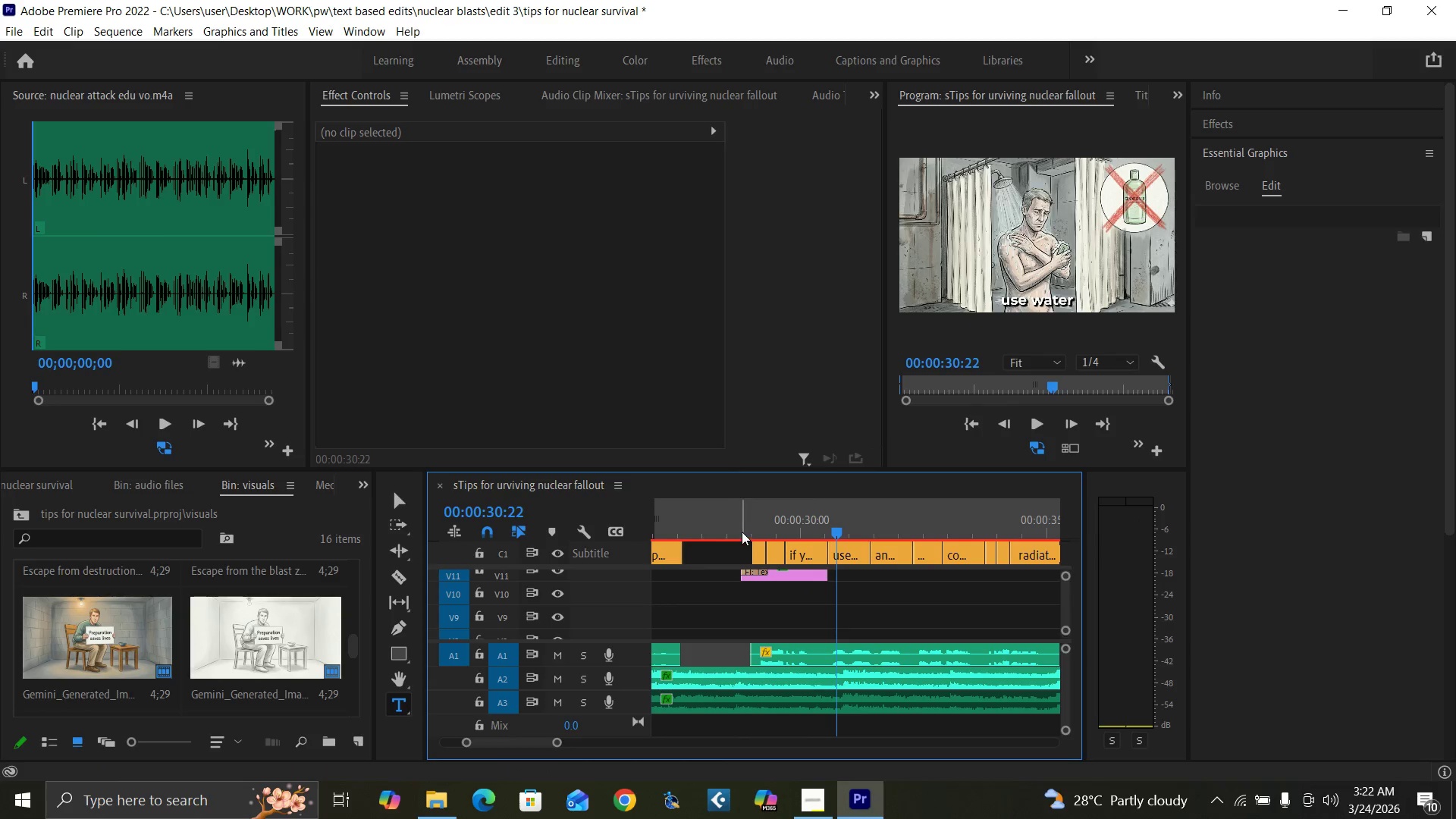 
left_click([739, 529])
 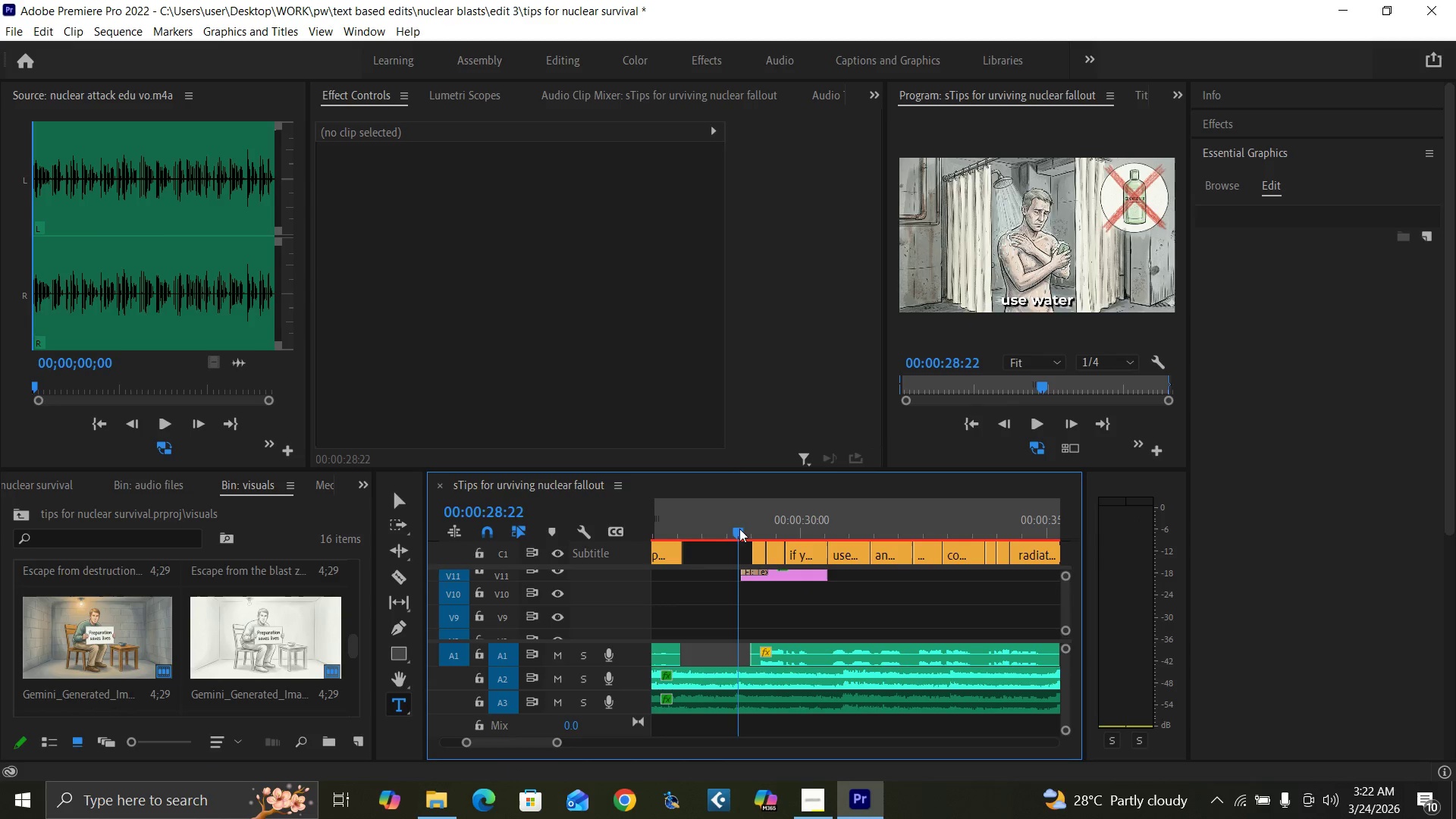 
key(Space)
 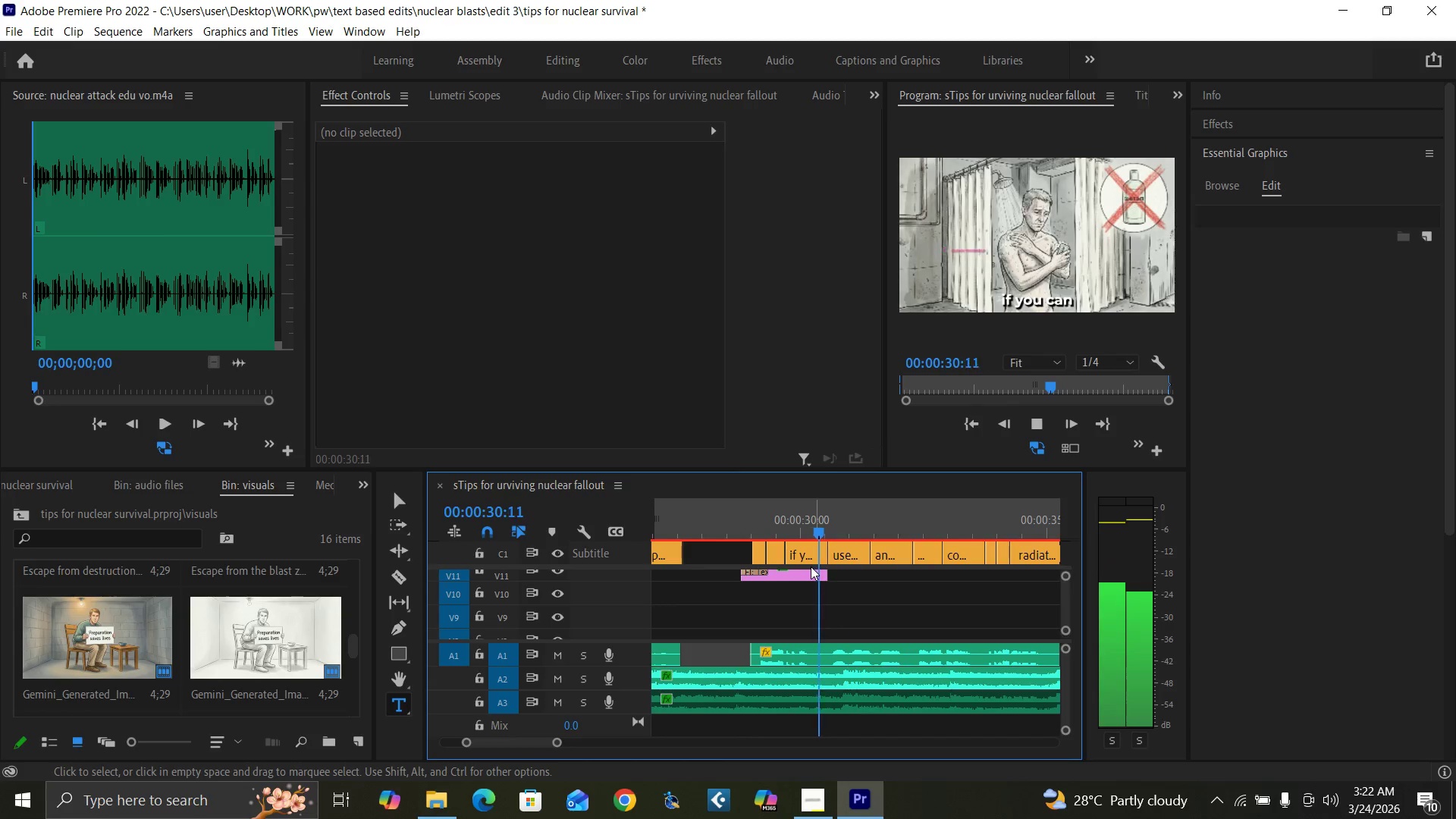 
key(Space)
 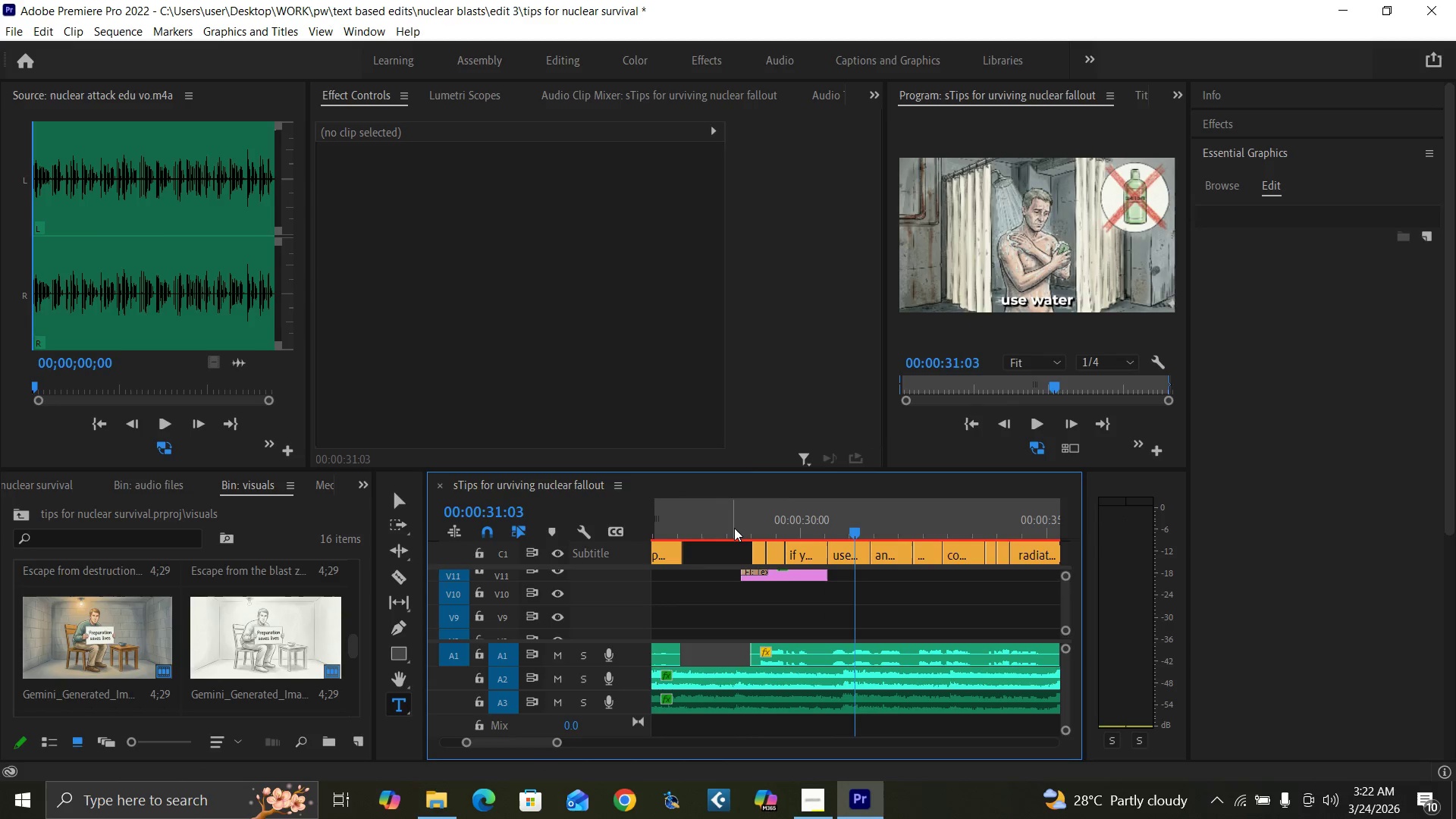 
left_click([736, 528])
 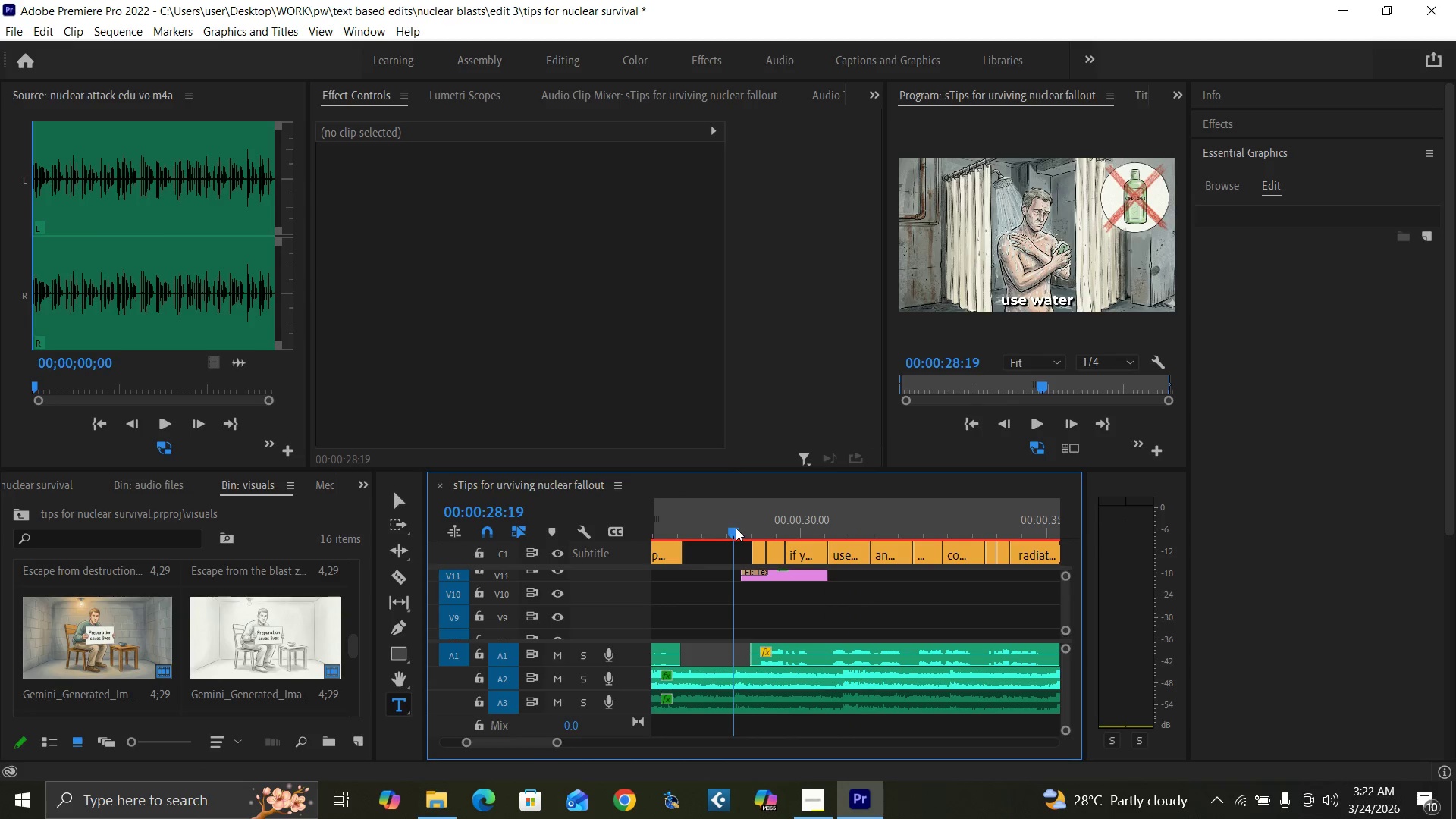 
key(Space)
 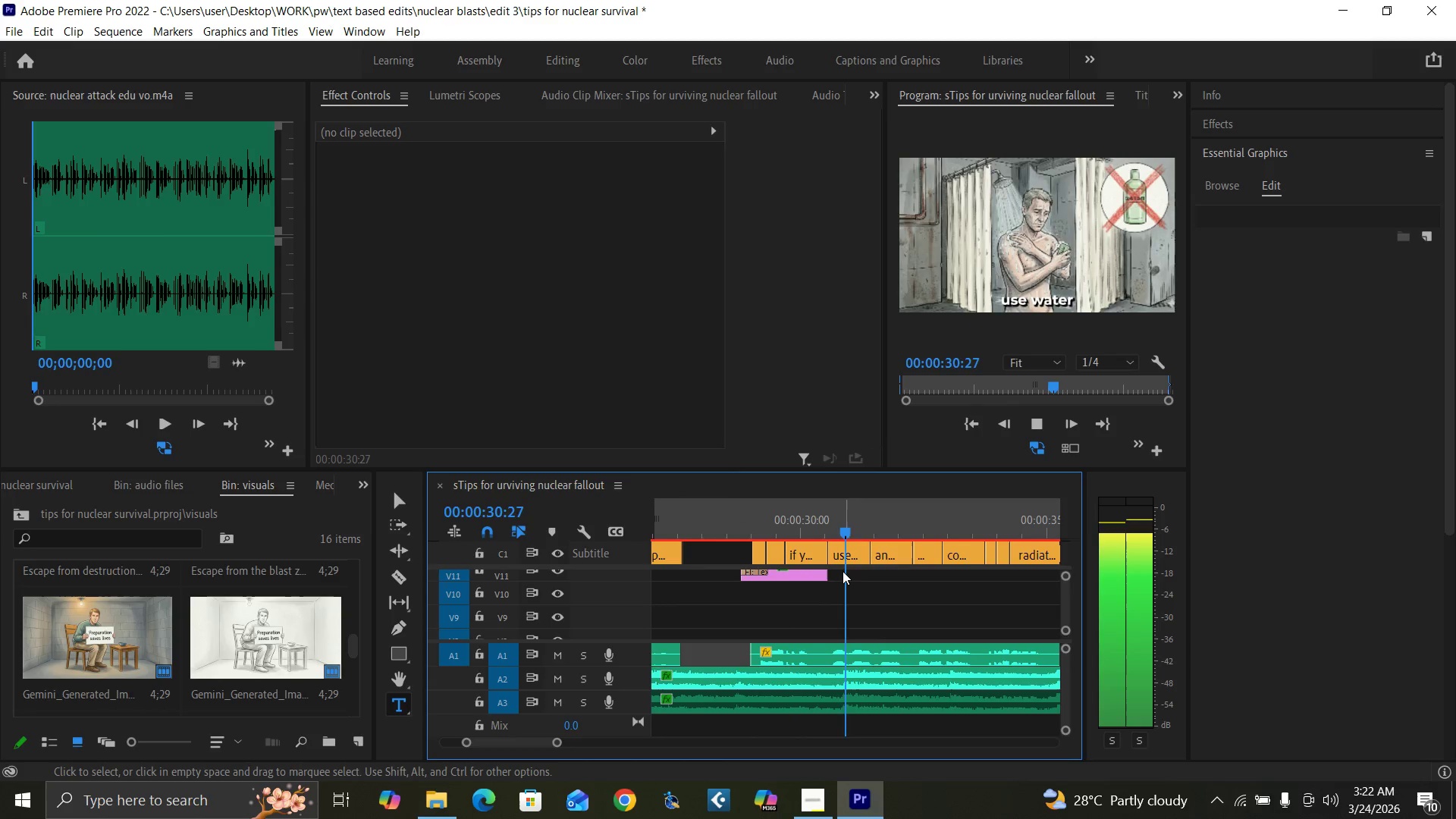 
key(Space)
 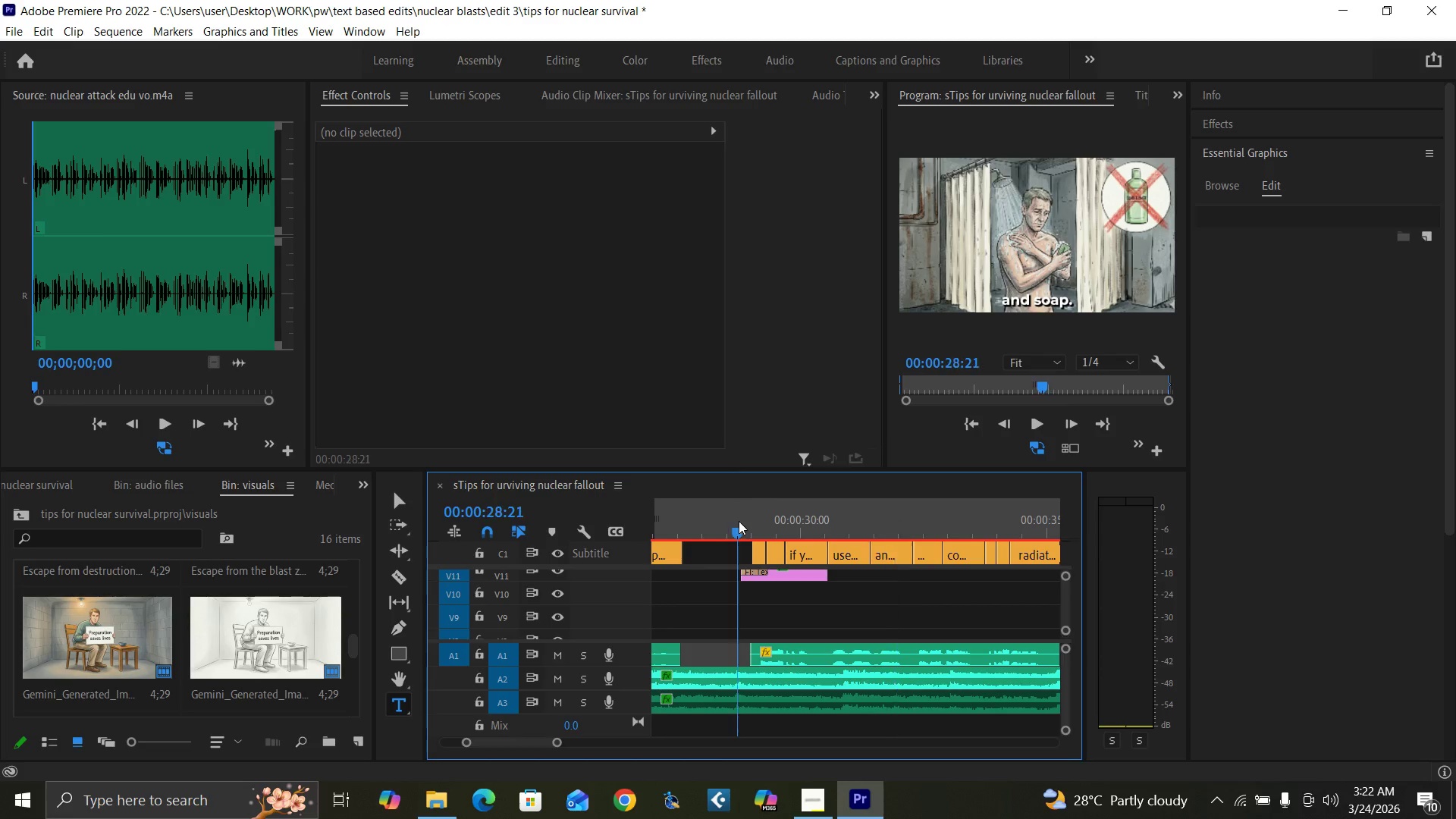 
key(Space)
 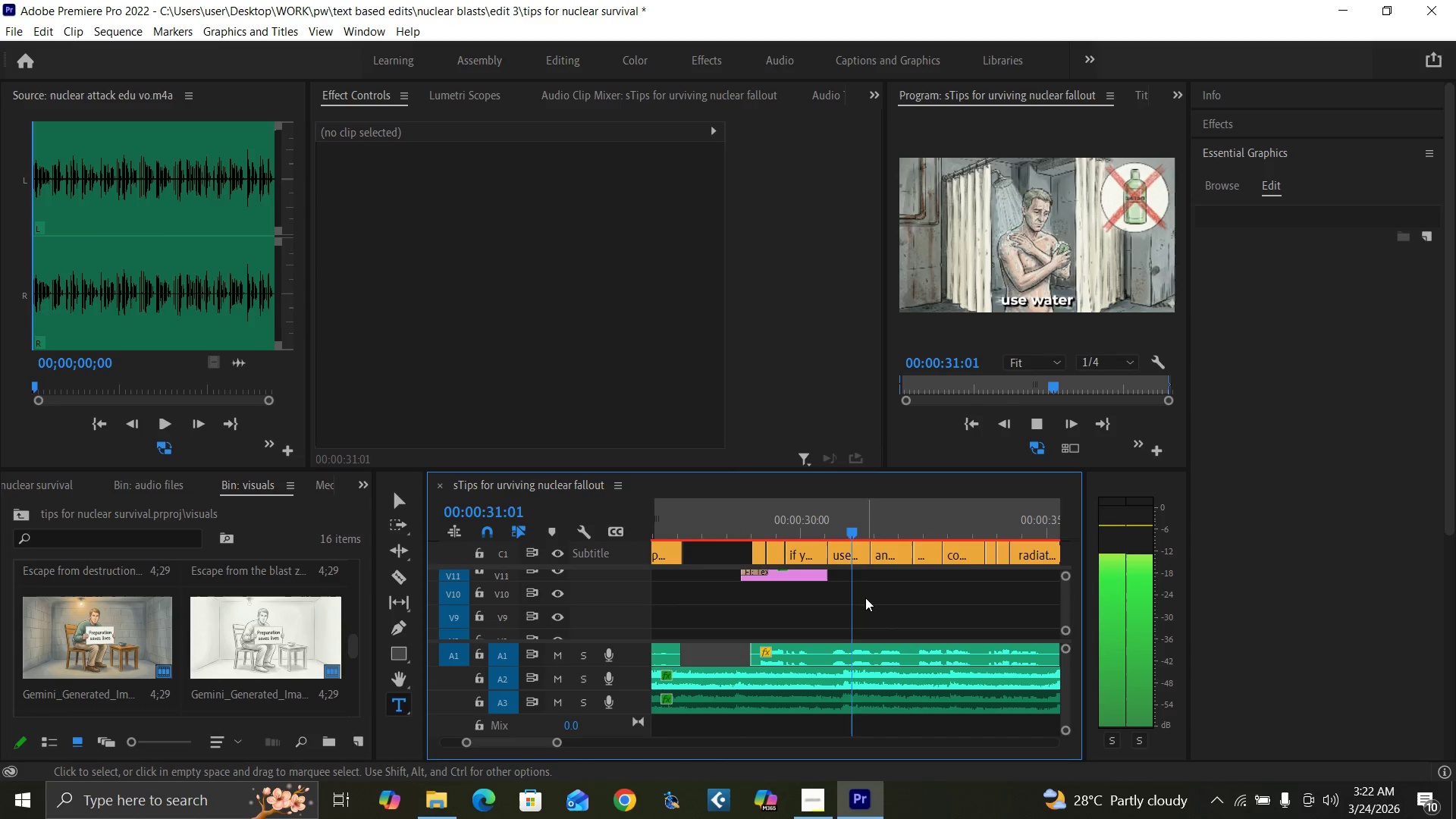 
key(Space)
 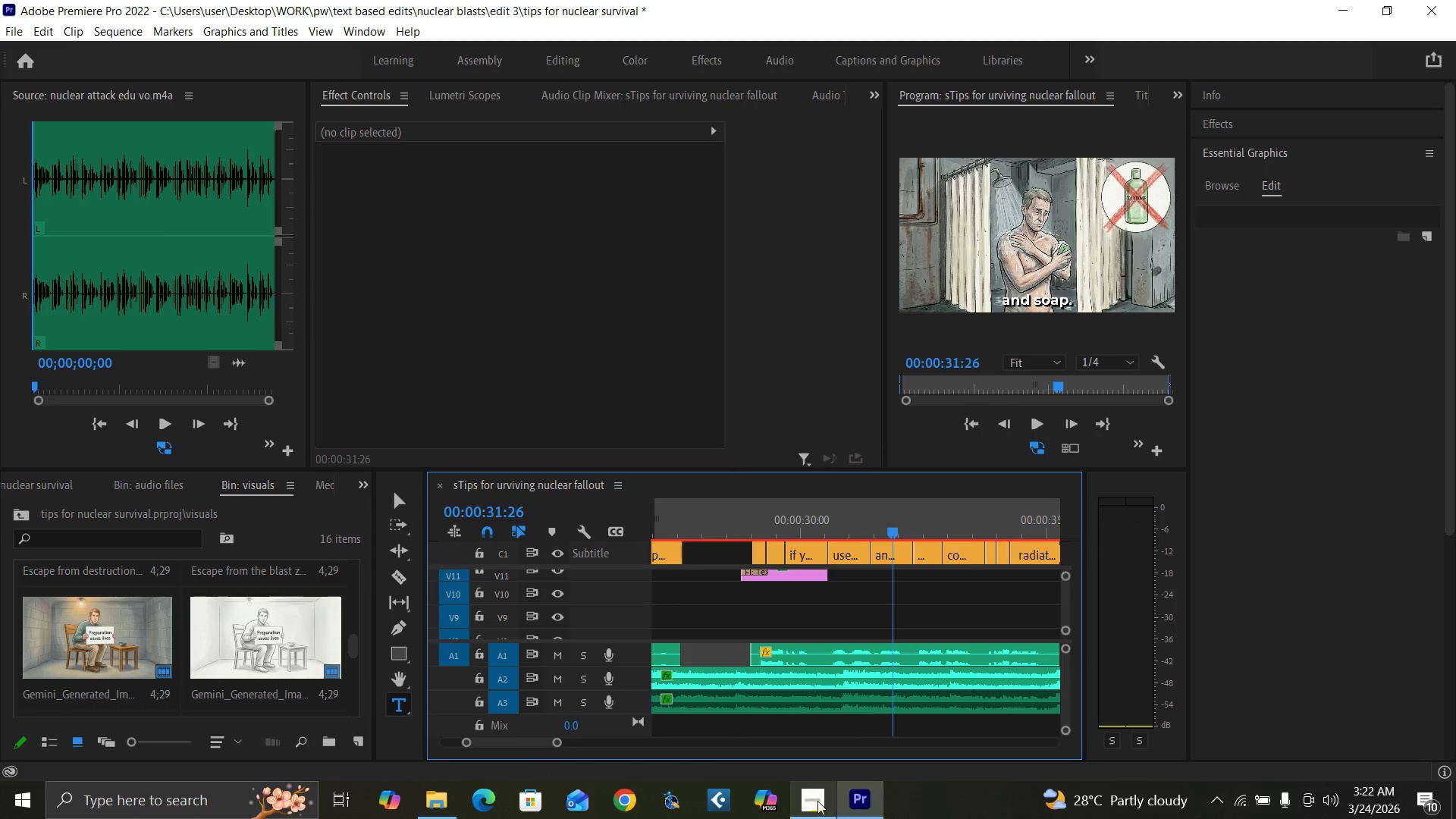 
left_click([813, 802])